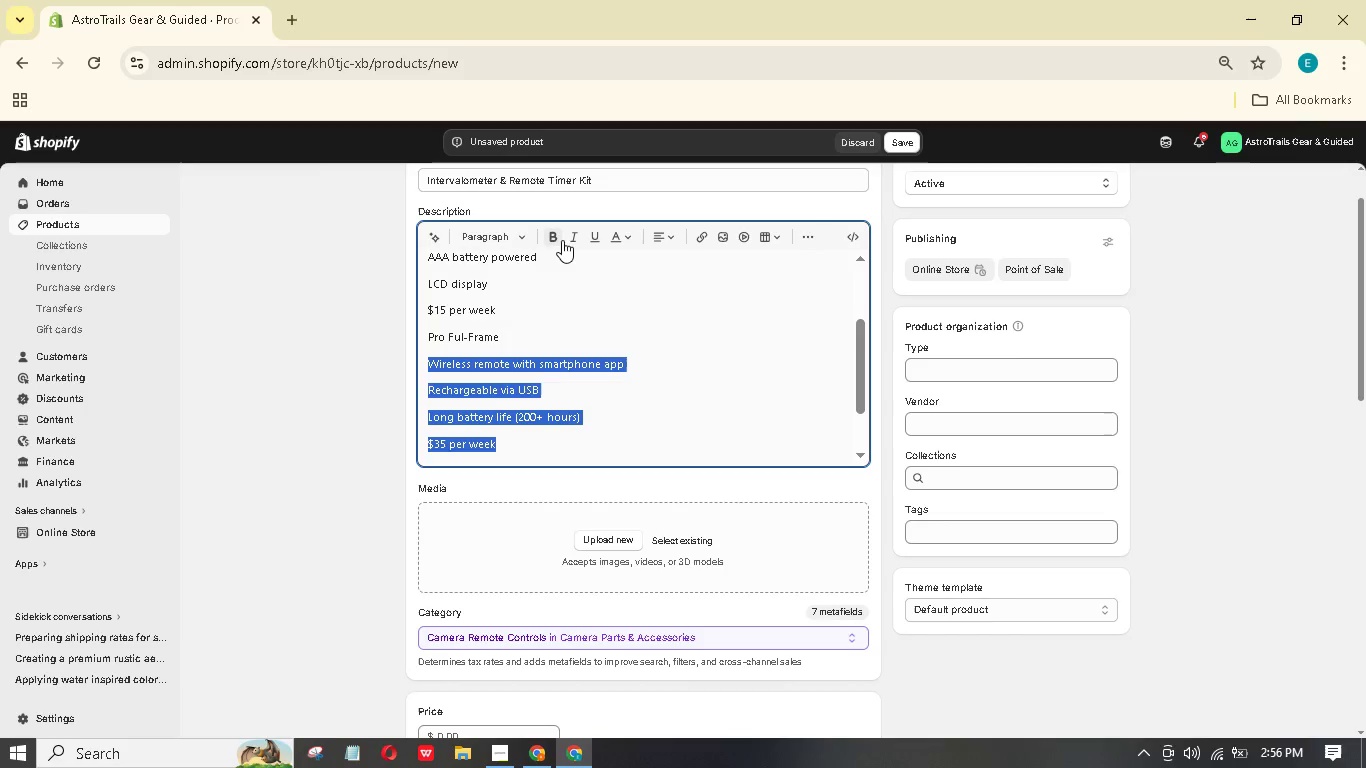 
scroll: coordinate [470, 368], scroll_direction: up, amount: 1.0
 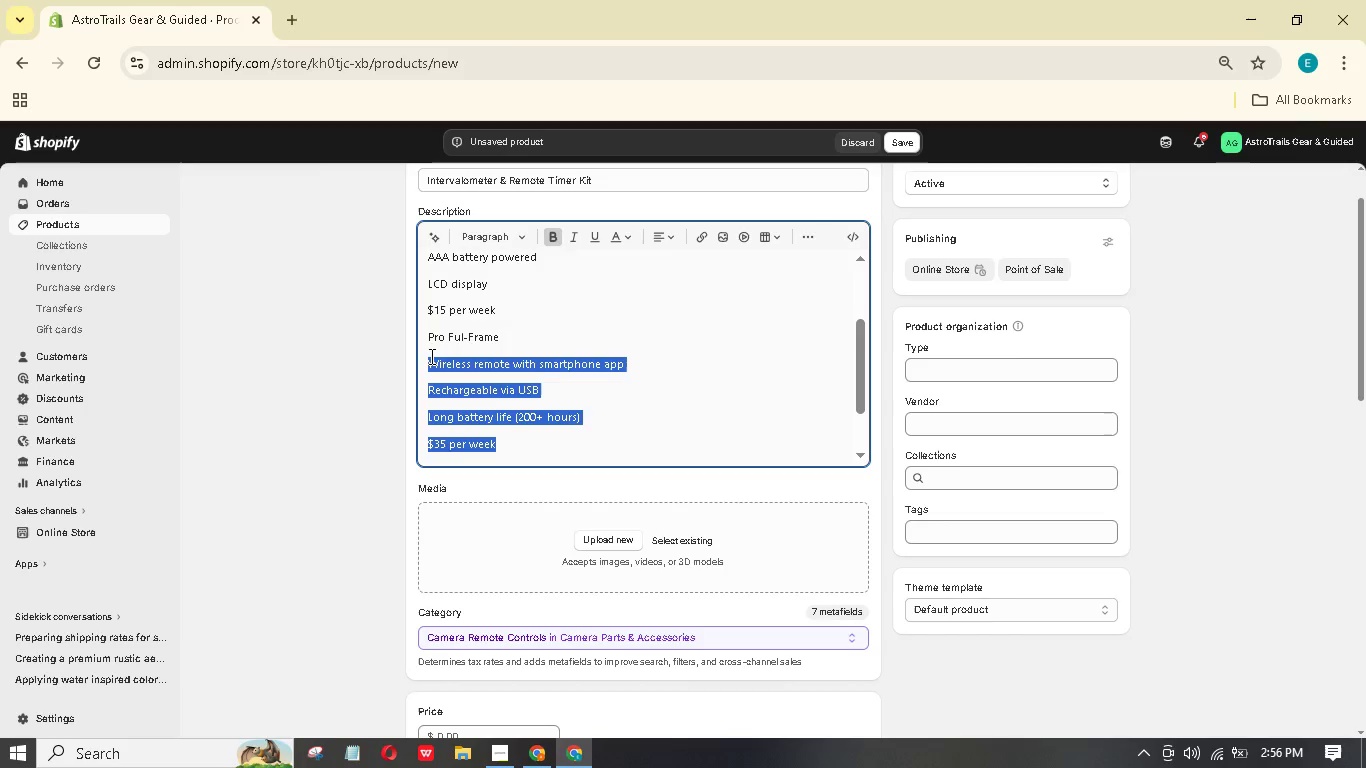 
left_click([808, 236])
 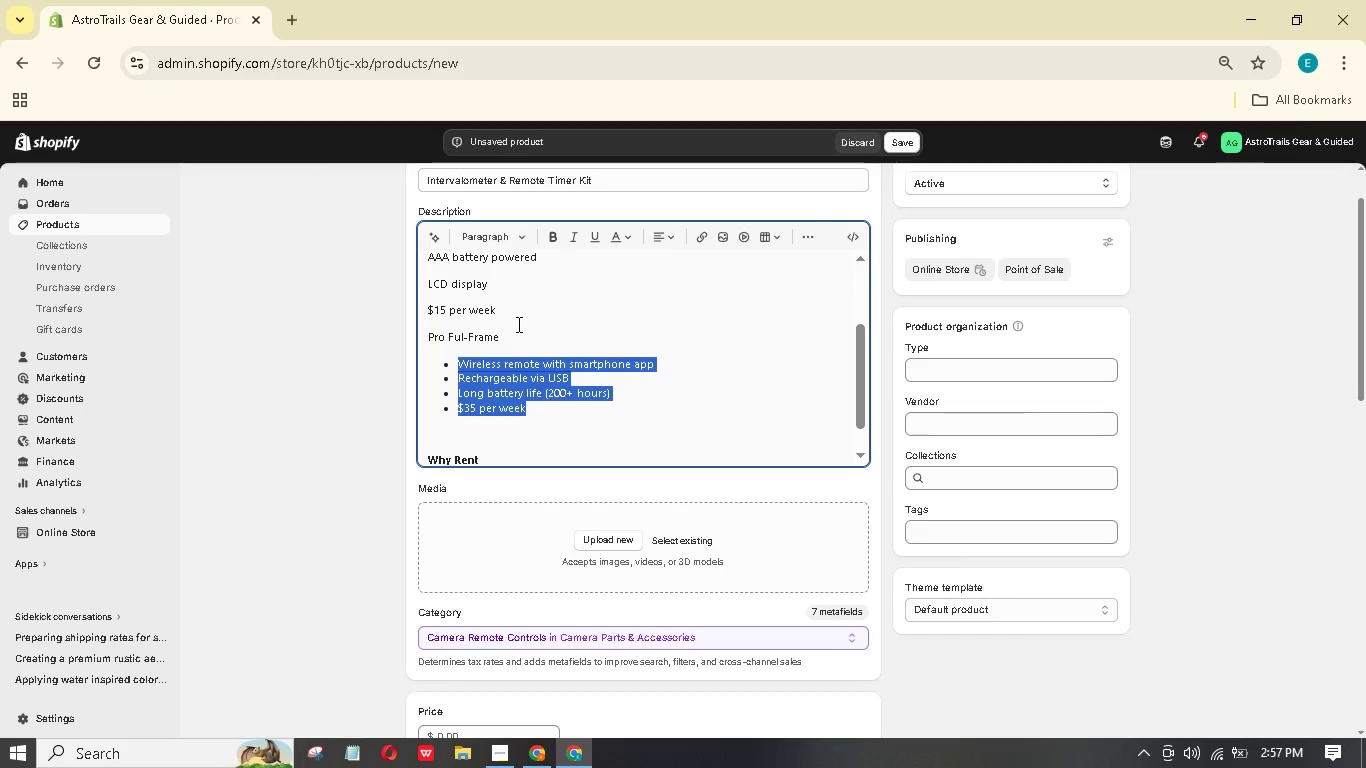 
scroll: coordinate [499, 317], scroll_direction: up, amount: 2.0
 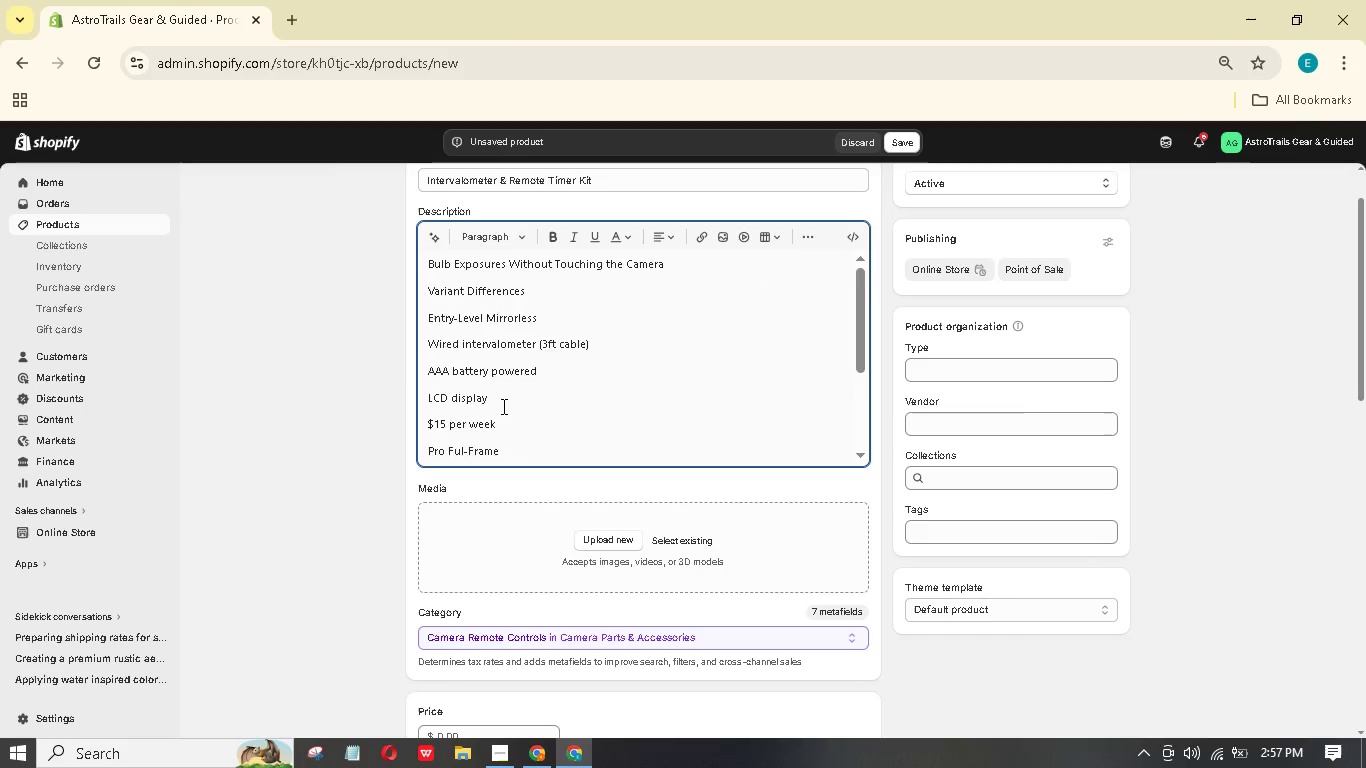 
scroll: coordinate [502, 406], scroll_direction: down, amount: 1.0
 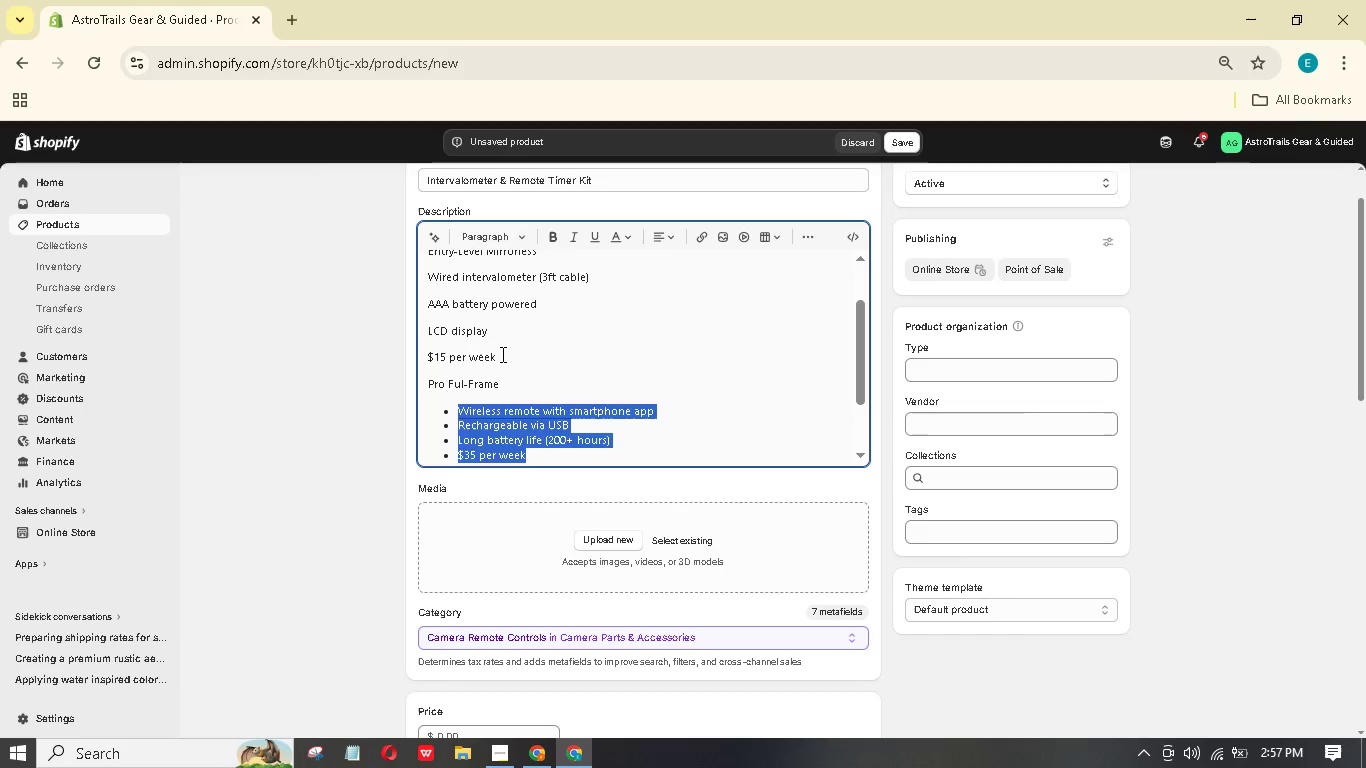 
left_click_drag(start_coordinate=[501, 354], to_coordinate=[421, 331])
 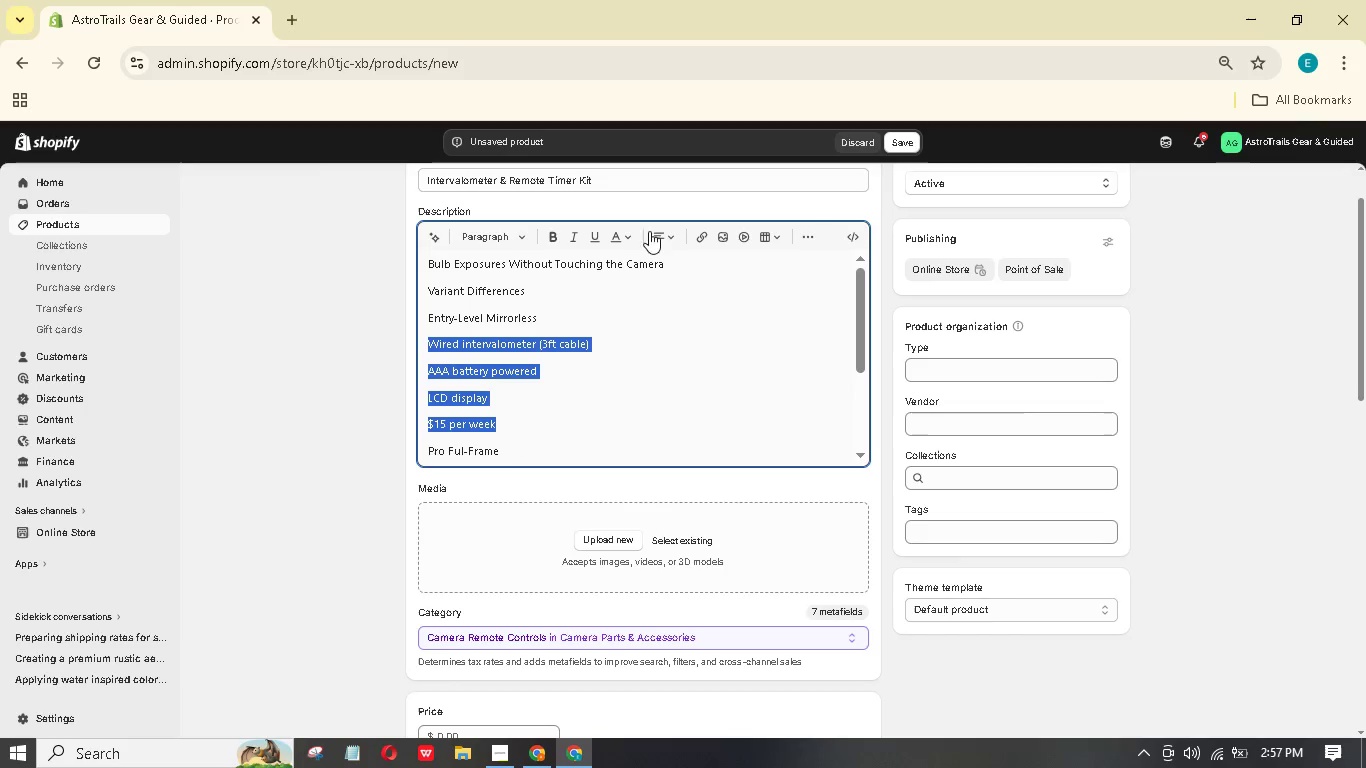 
scroll: coordinate [463, 329], scroll_direction: up, amount: 1.0
 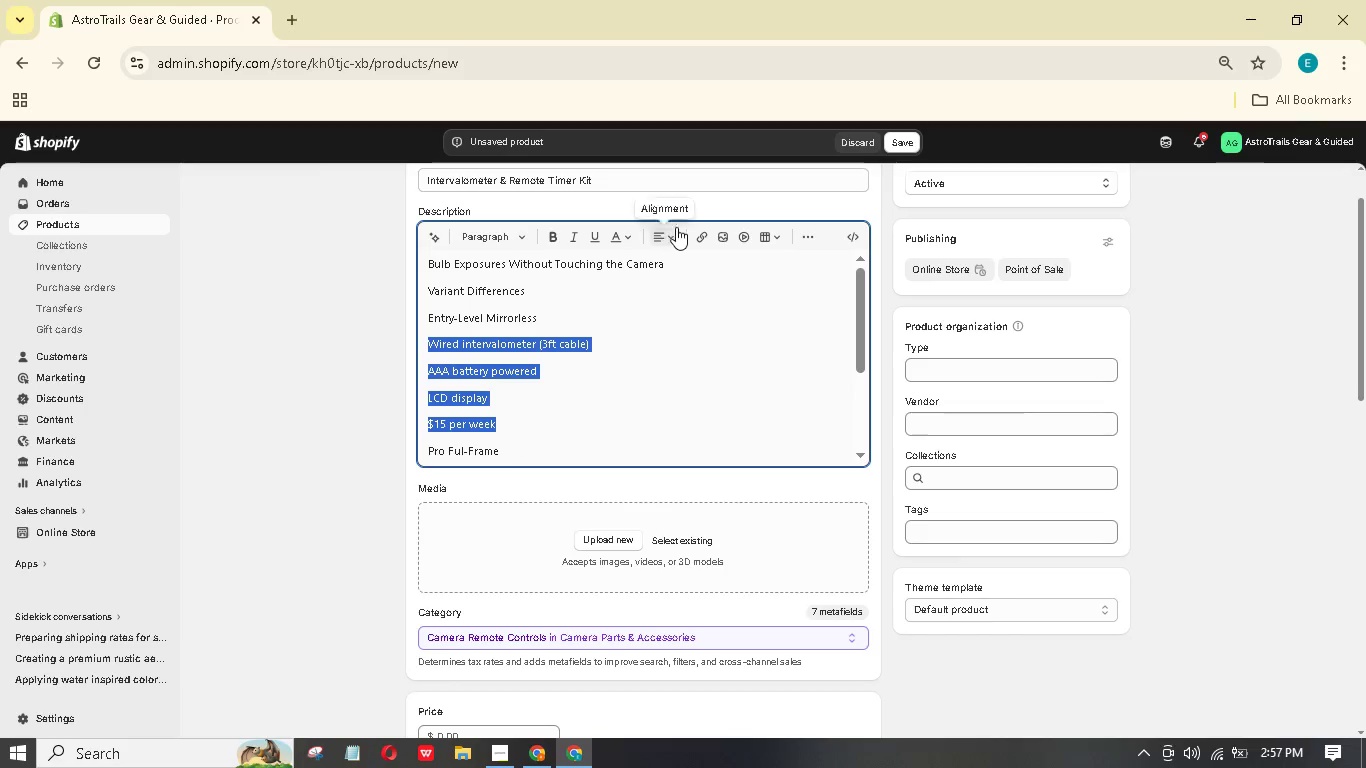 
left_click([807, 238])
 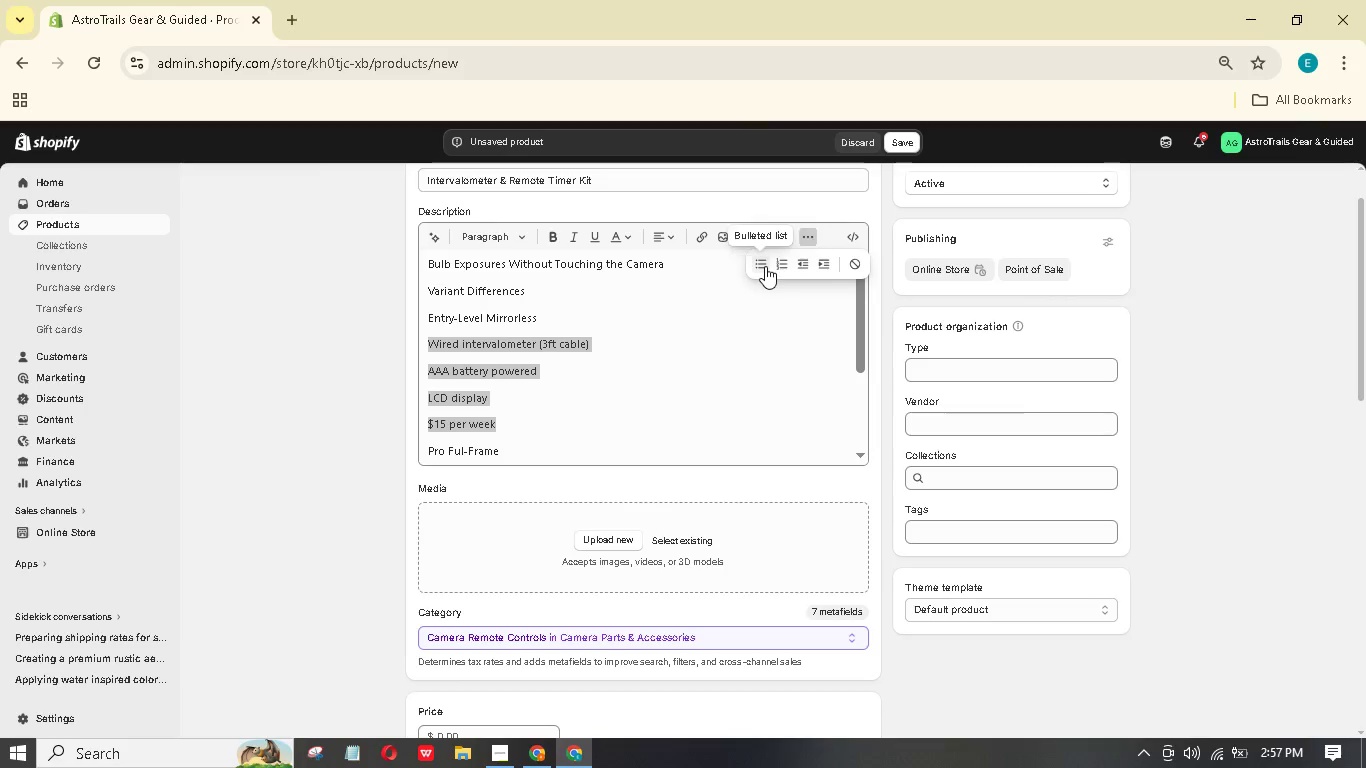 
left_click([765, 263])
 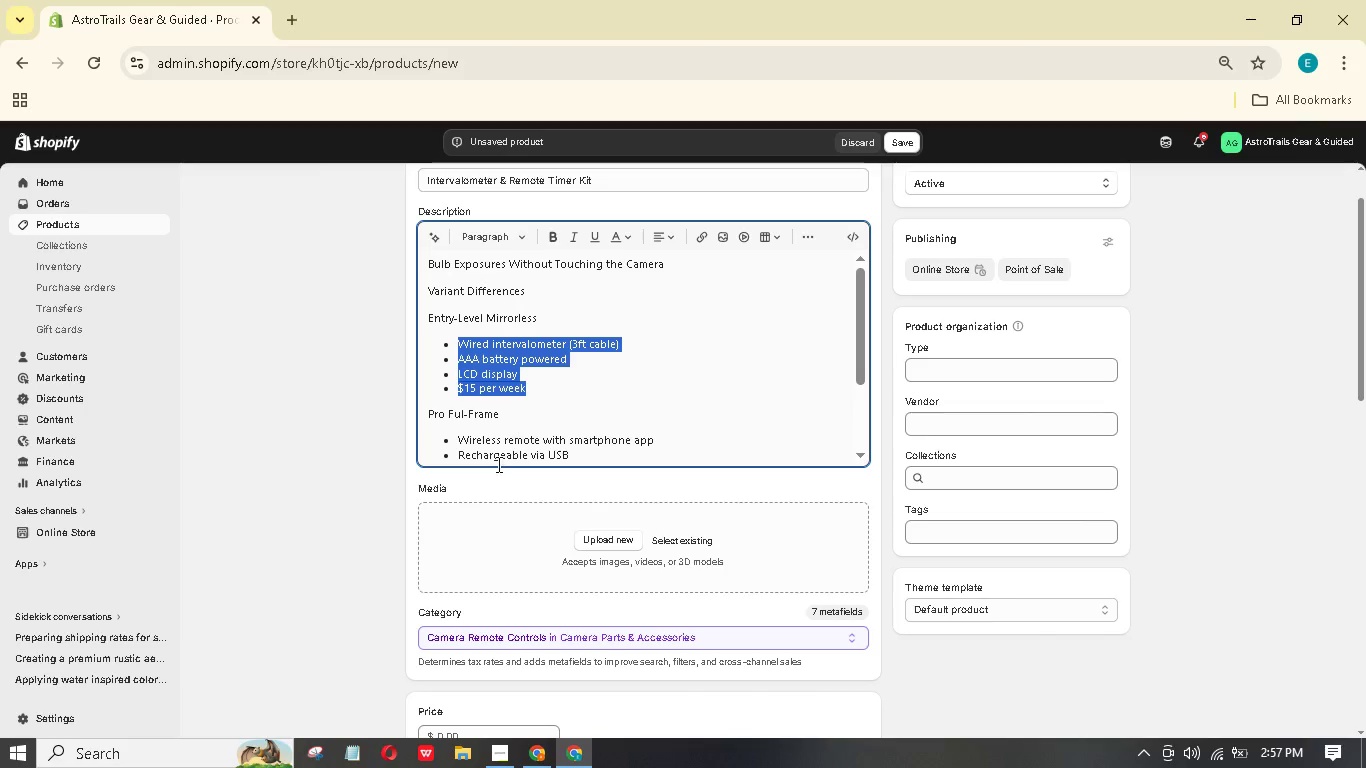 
left_click_drag(start_coordinate=[521, 413], to_coordinate=[424, 423])
 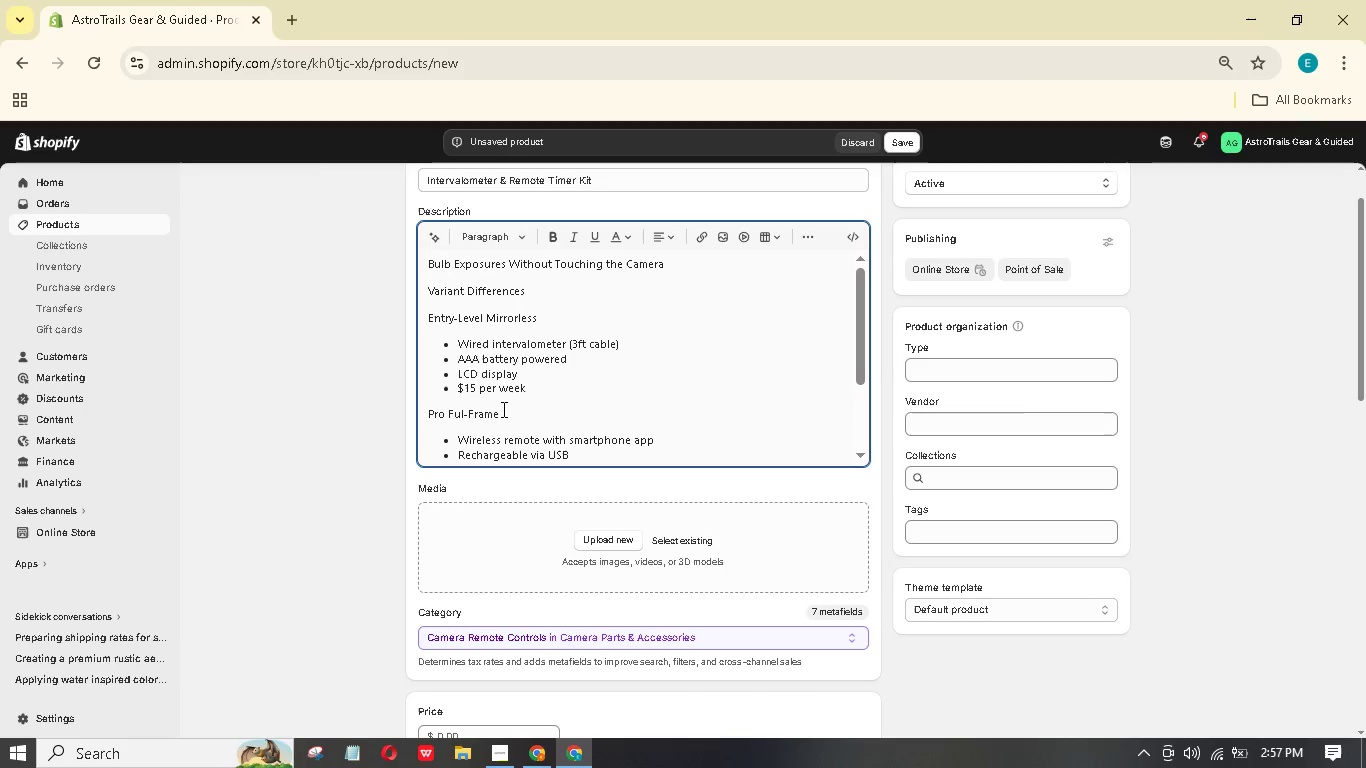 
left_click_drag(start_coordinate=[504, 409], to_coordinate=[430, 402])
 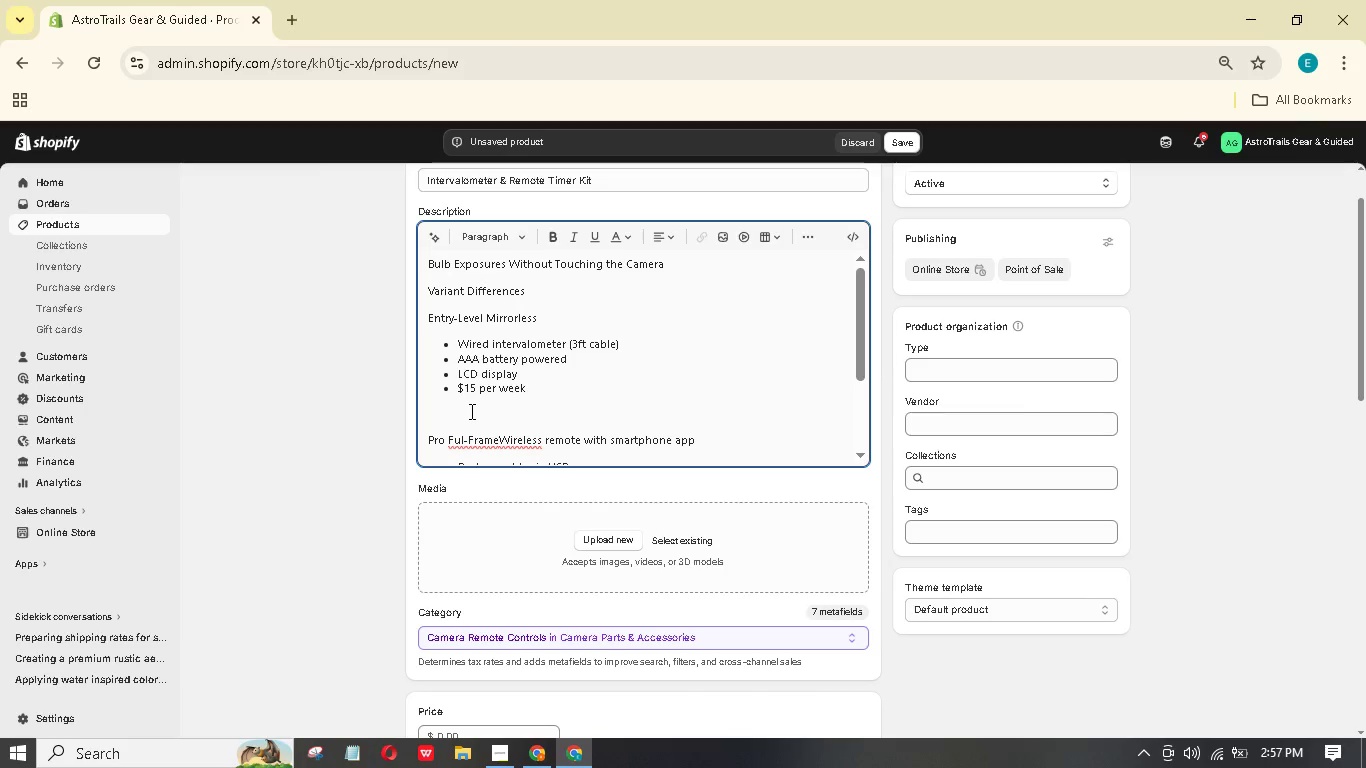 
key(Control+Z)
 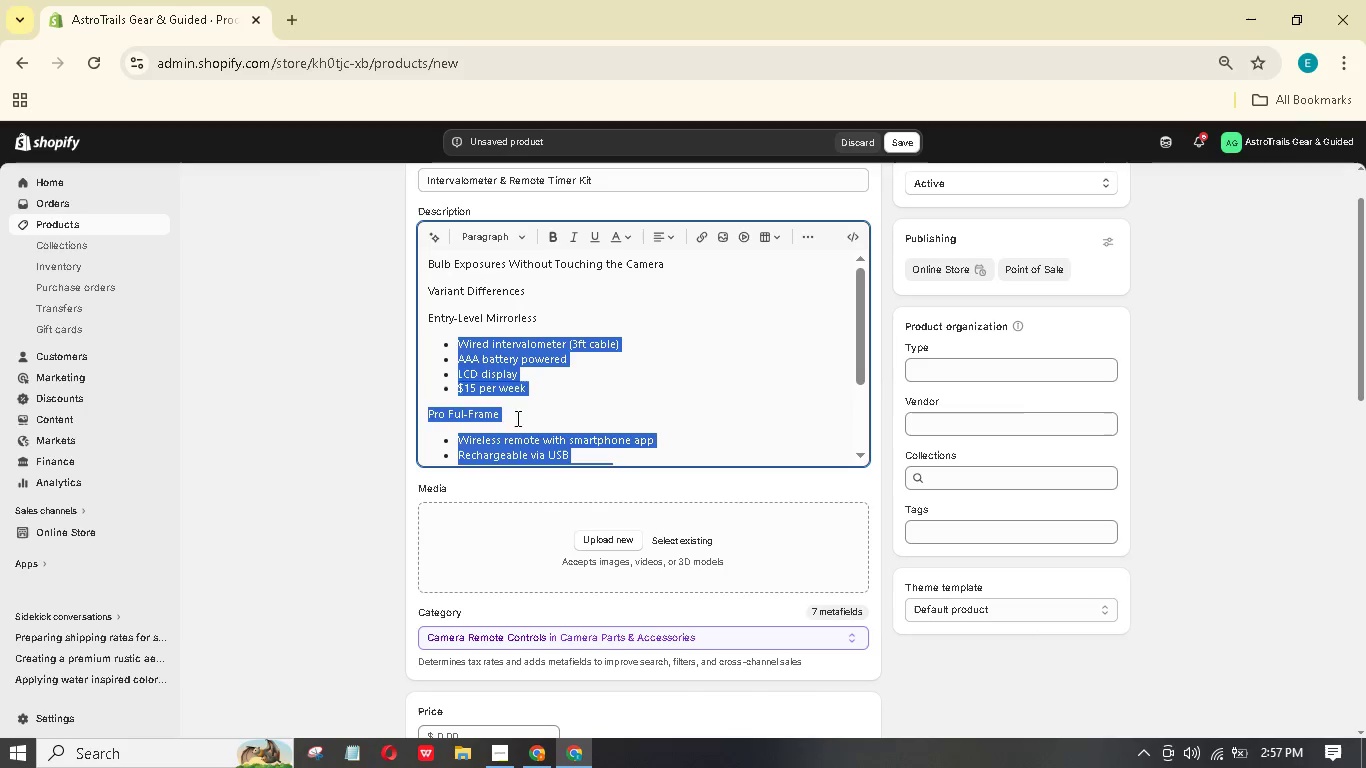 
left_click([522, 418])
 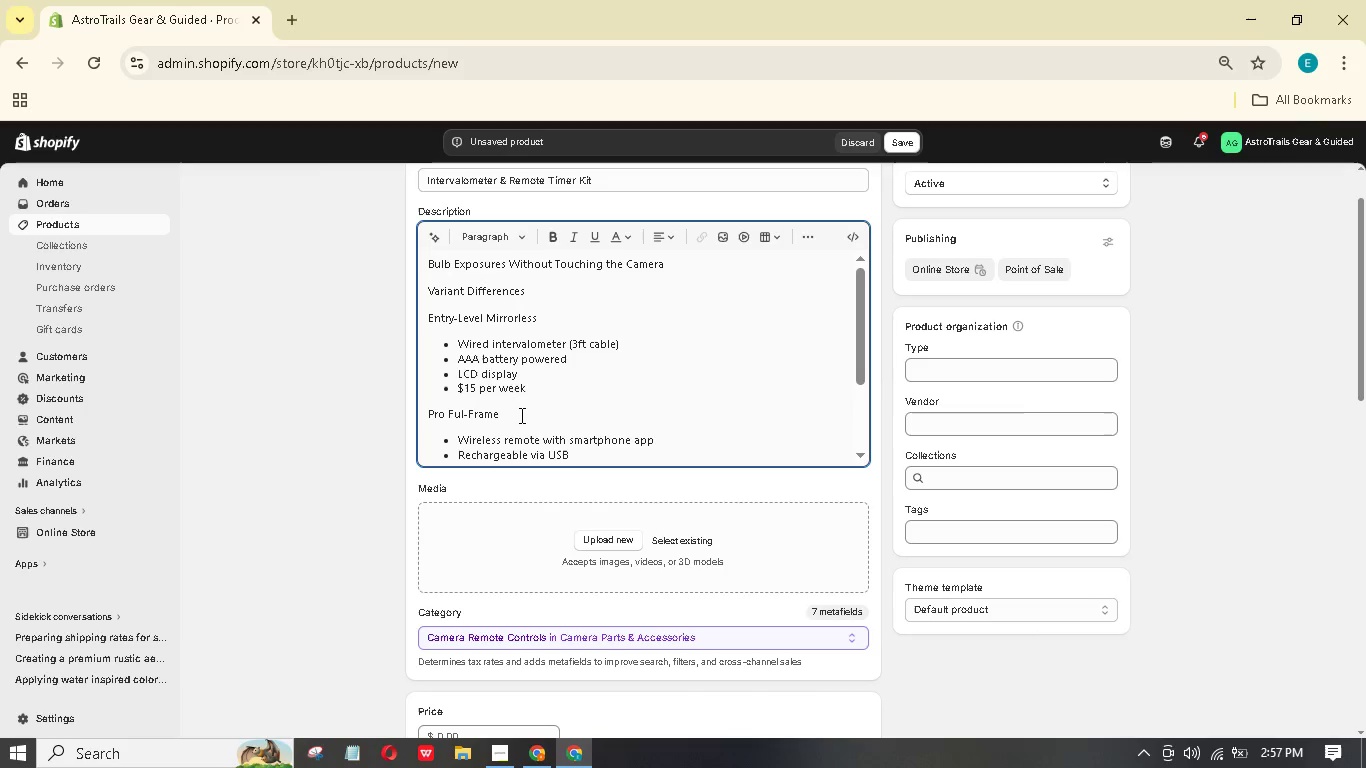 
left_click_drag(start_coordinate=[519, 415], to_coordinate=[426, 414])
 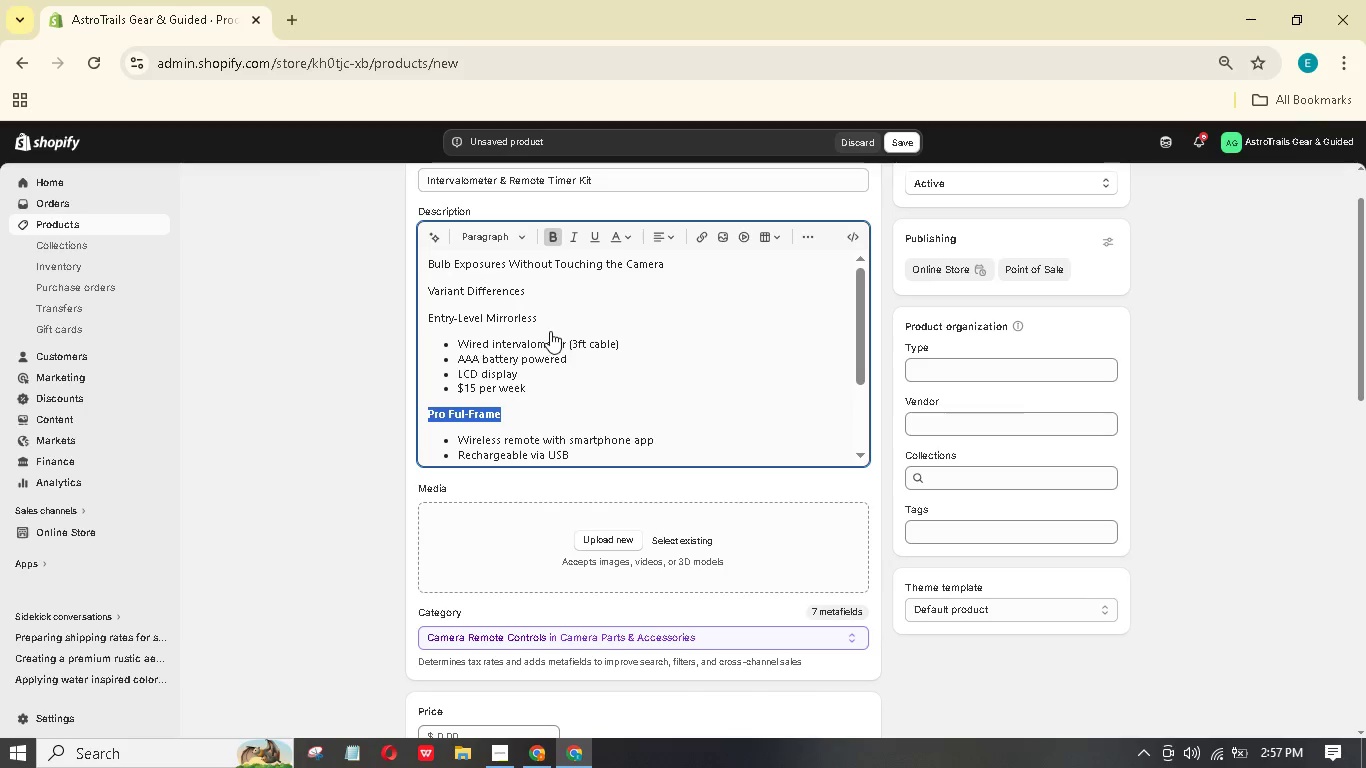 
left_click_drag(start_coordinate=[553, 315], to_coordinate=[428, 314])
 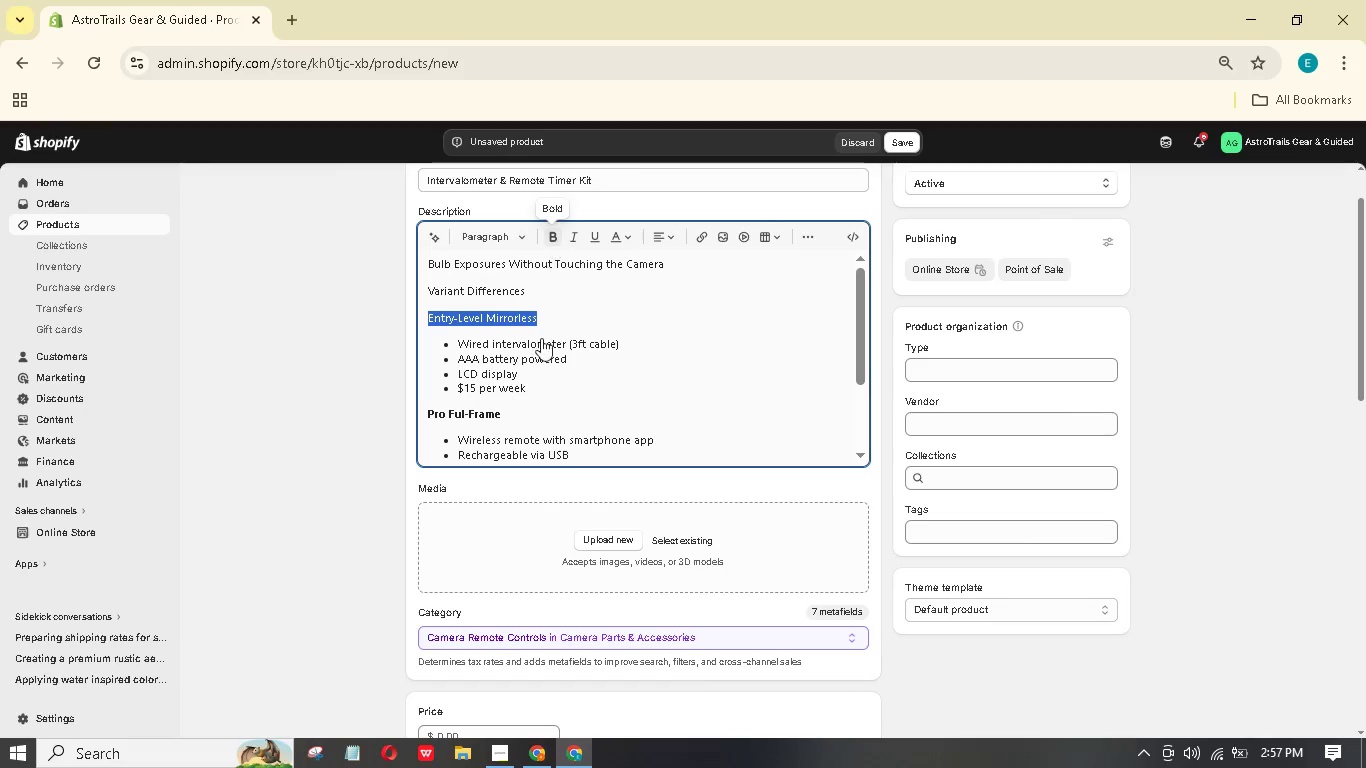 
scroll: coordinate [542, 340], scroll_direction: up, amount: 1.0
 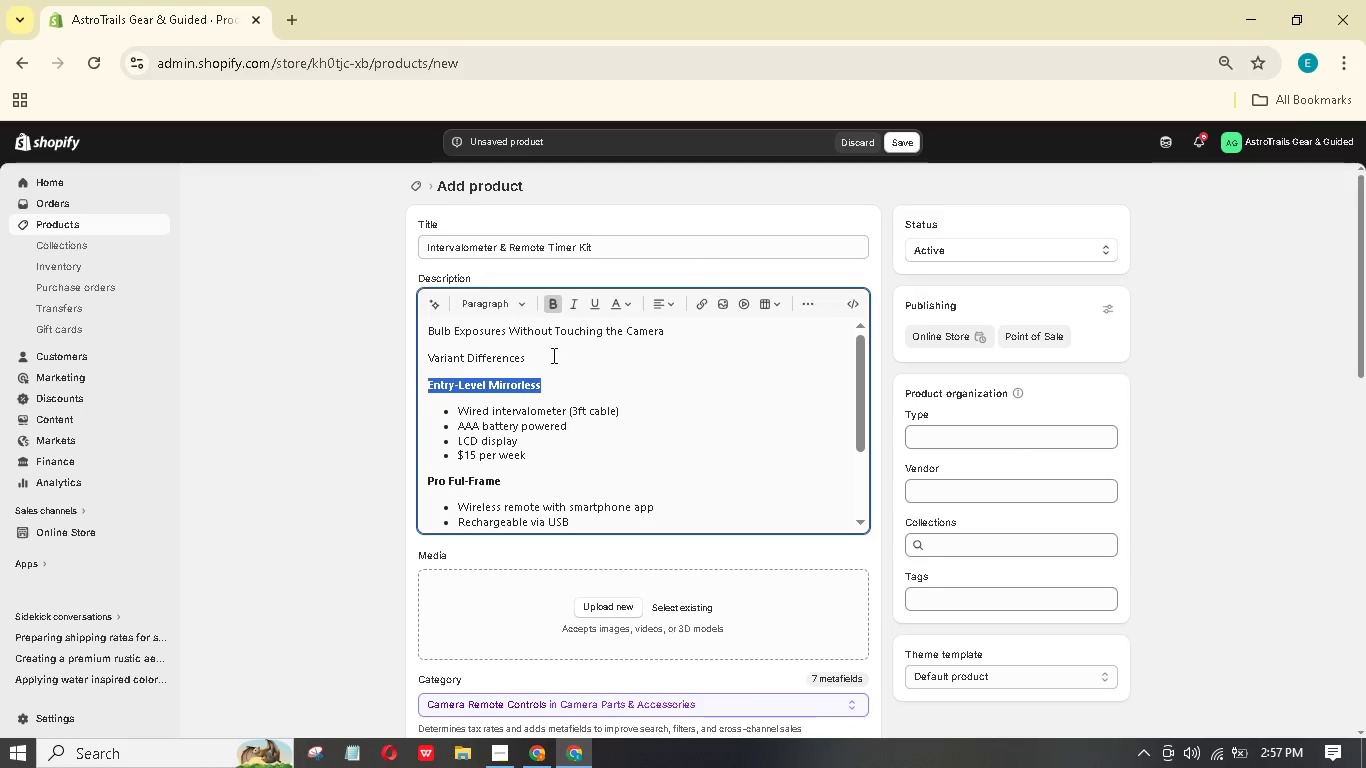 
left_click([552, 353])
 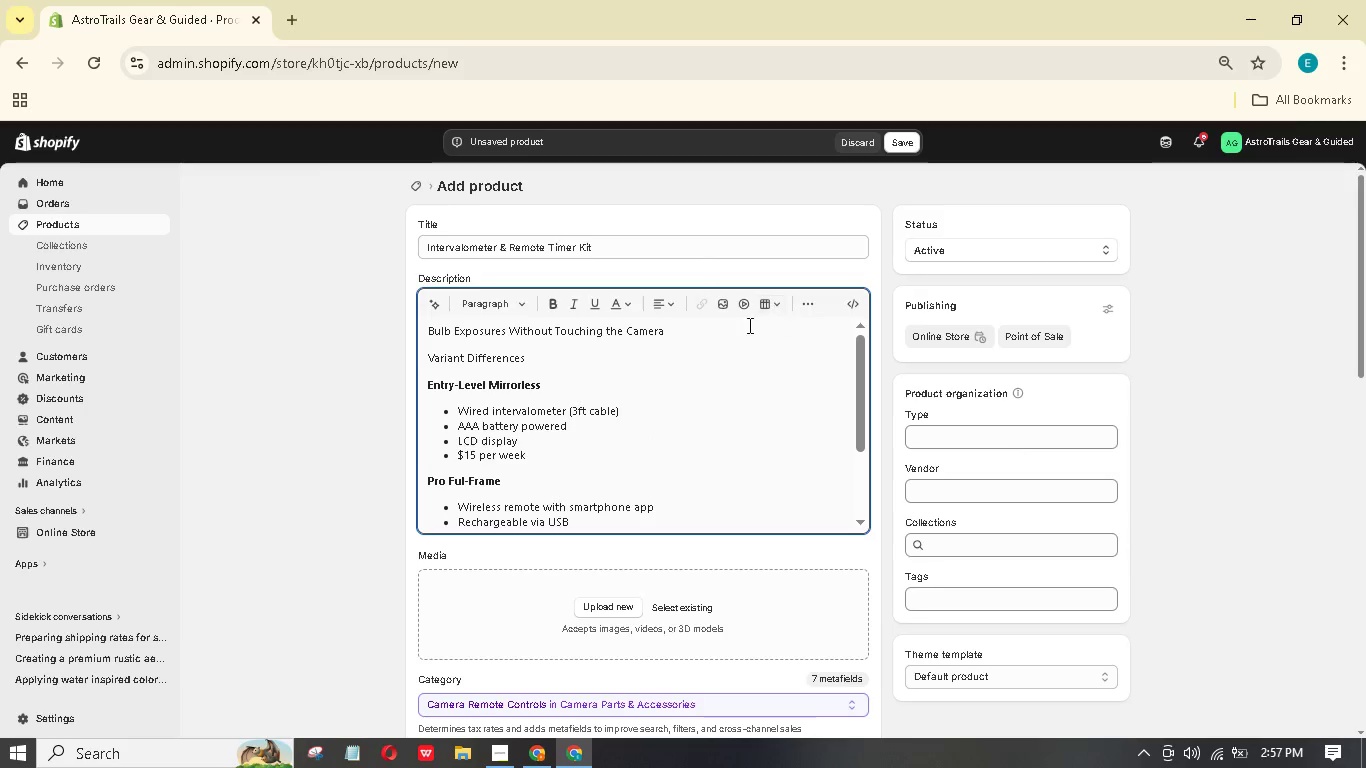 
left_click([719, 328])
 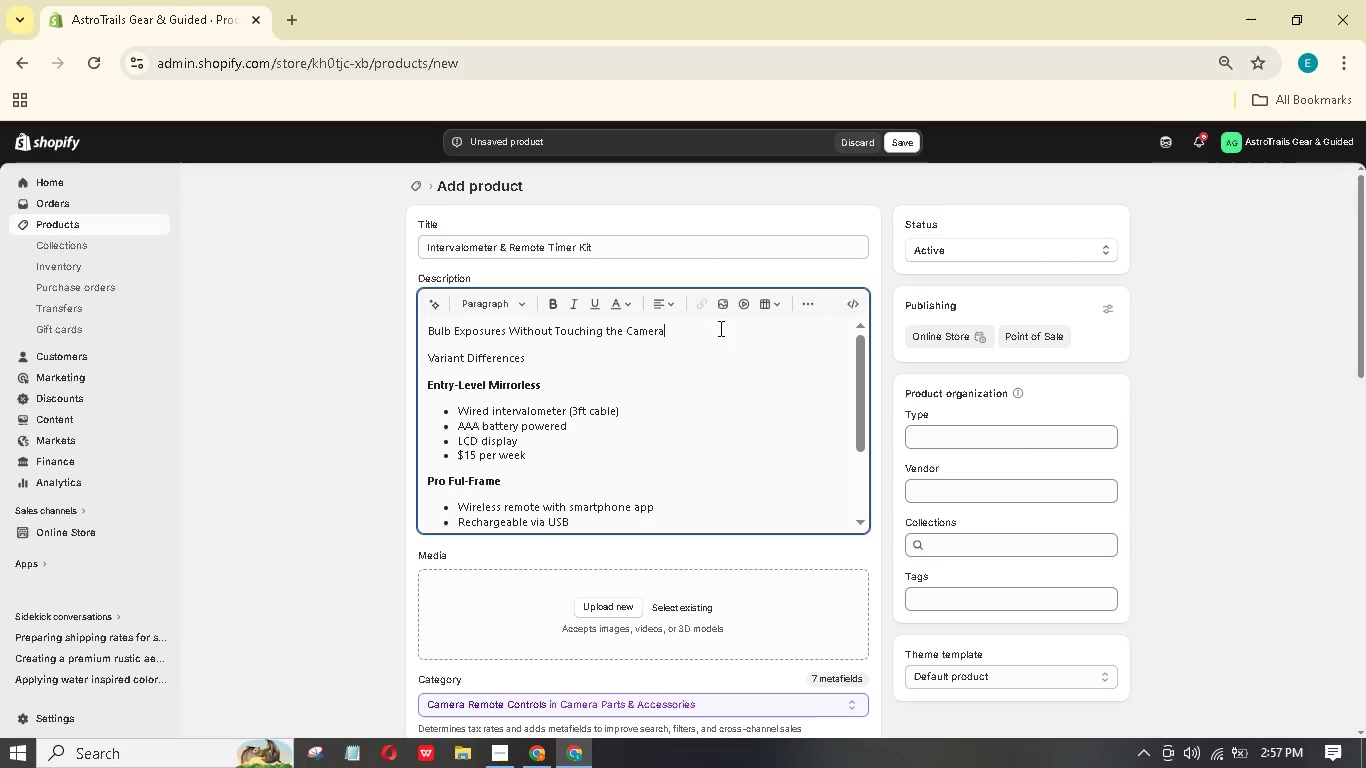 
key(Enter)
 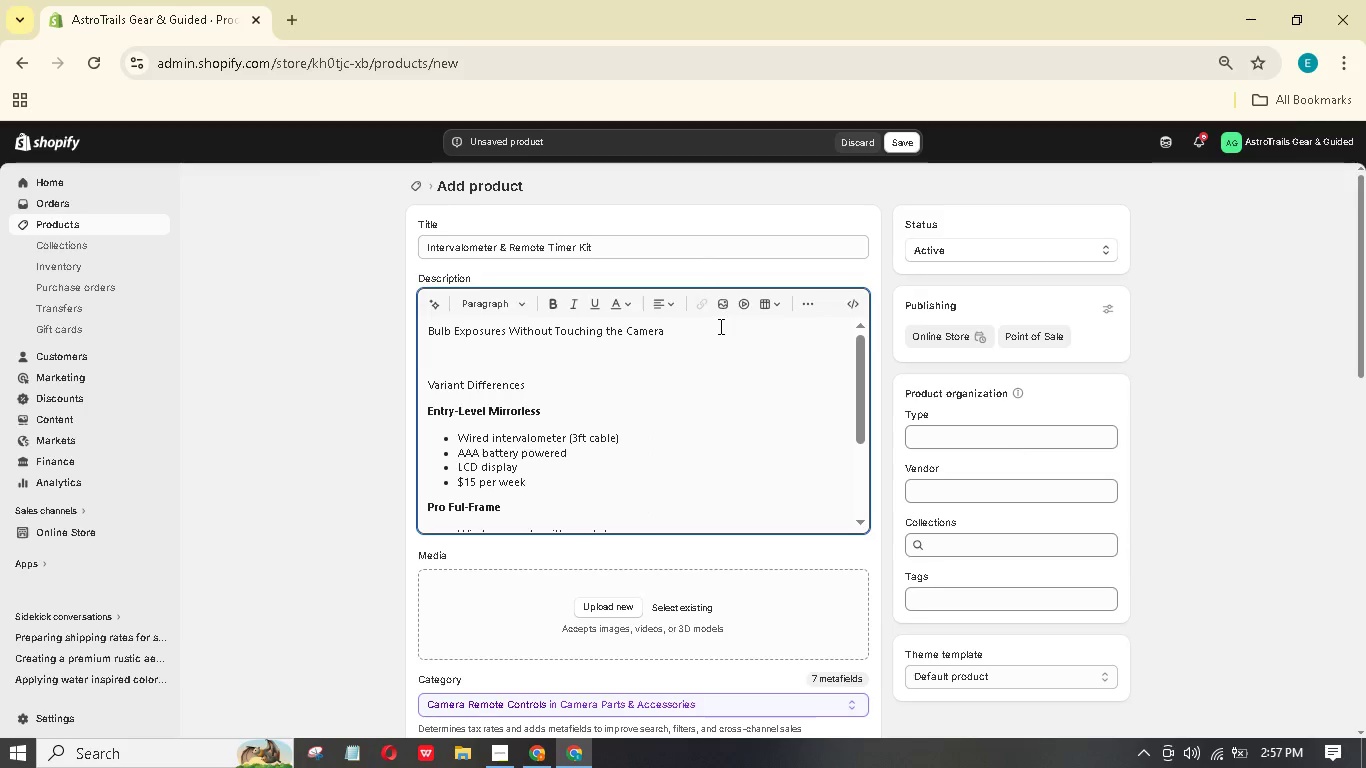 
key(Backspace)
 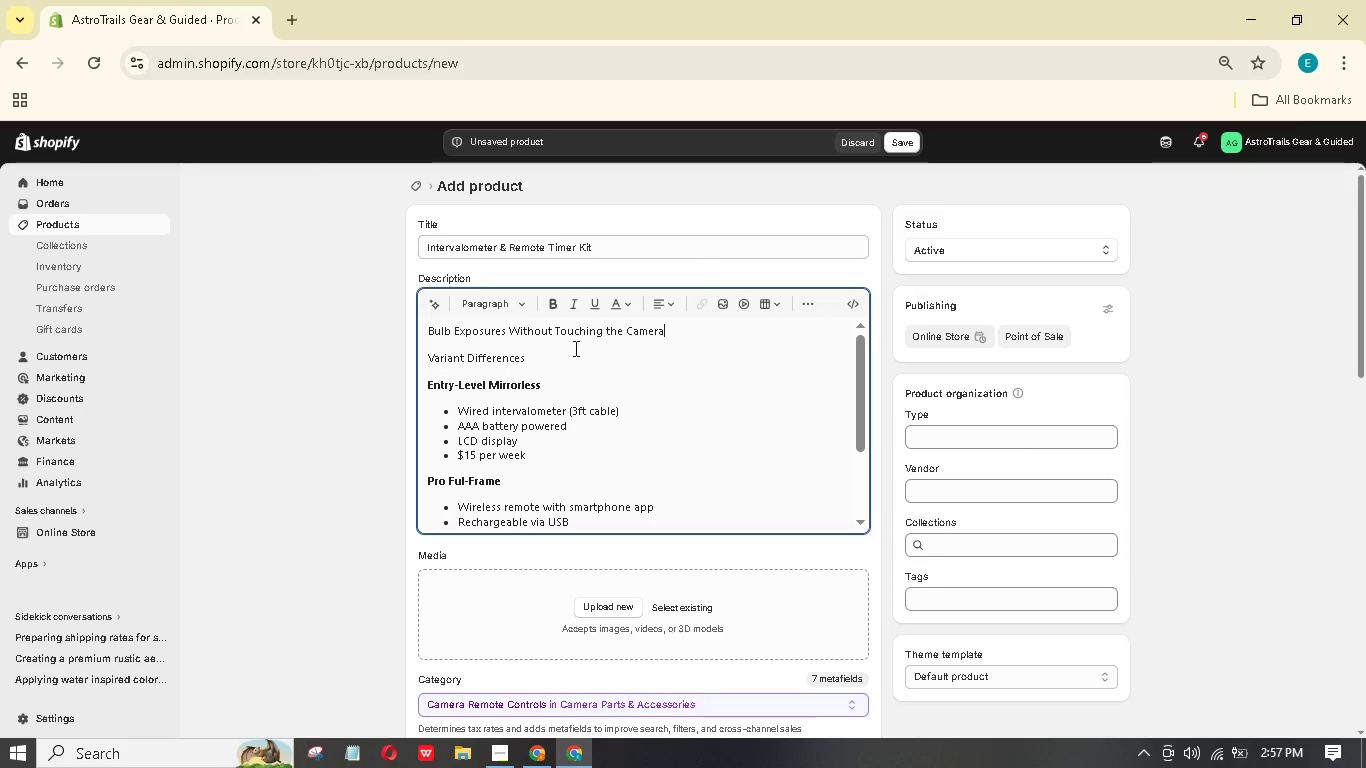 
left_click([553, 356])
 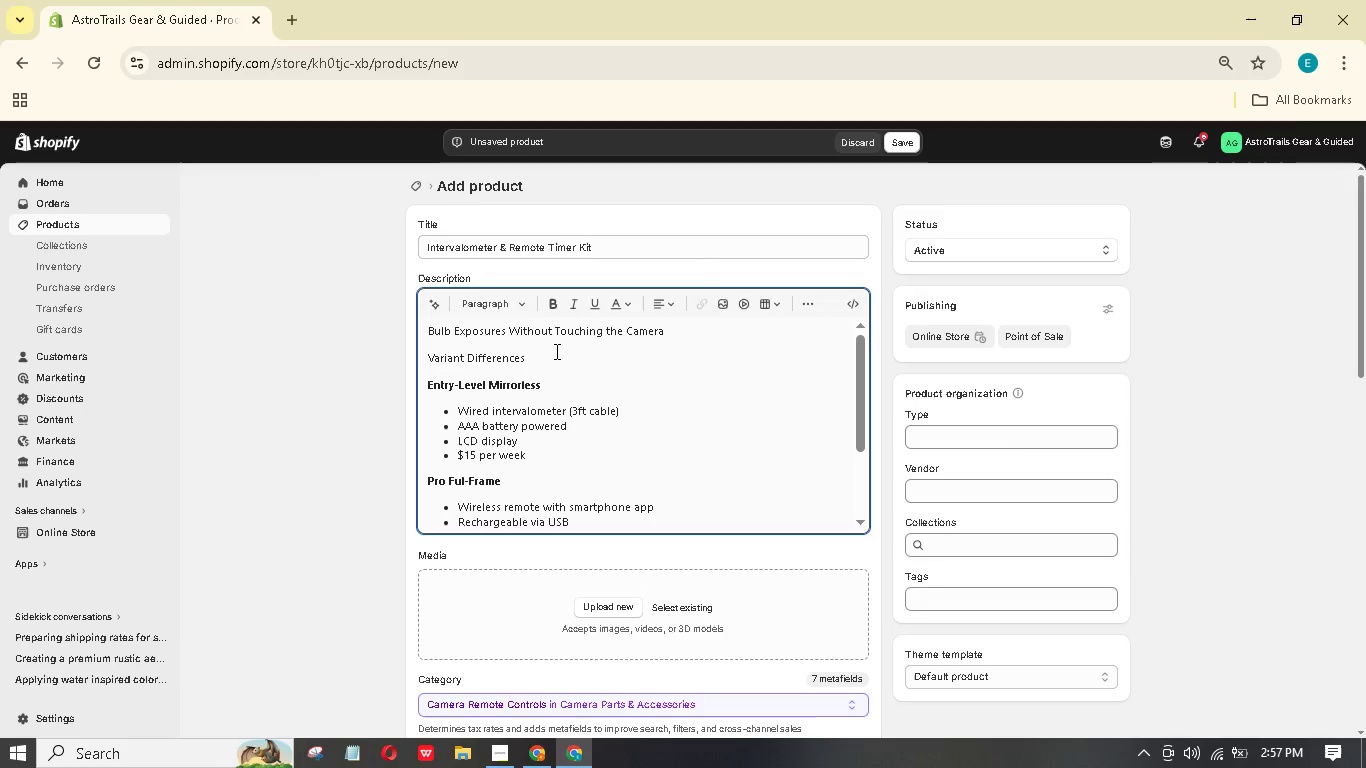 
key(Shift+ShiftRight)
 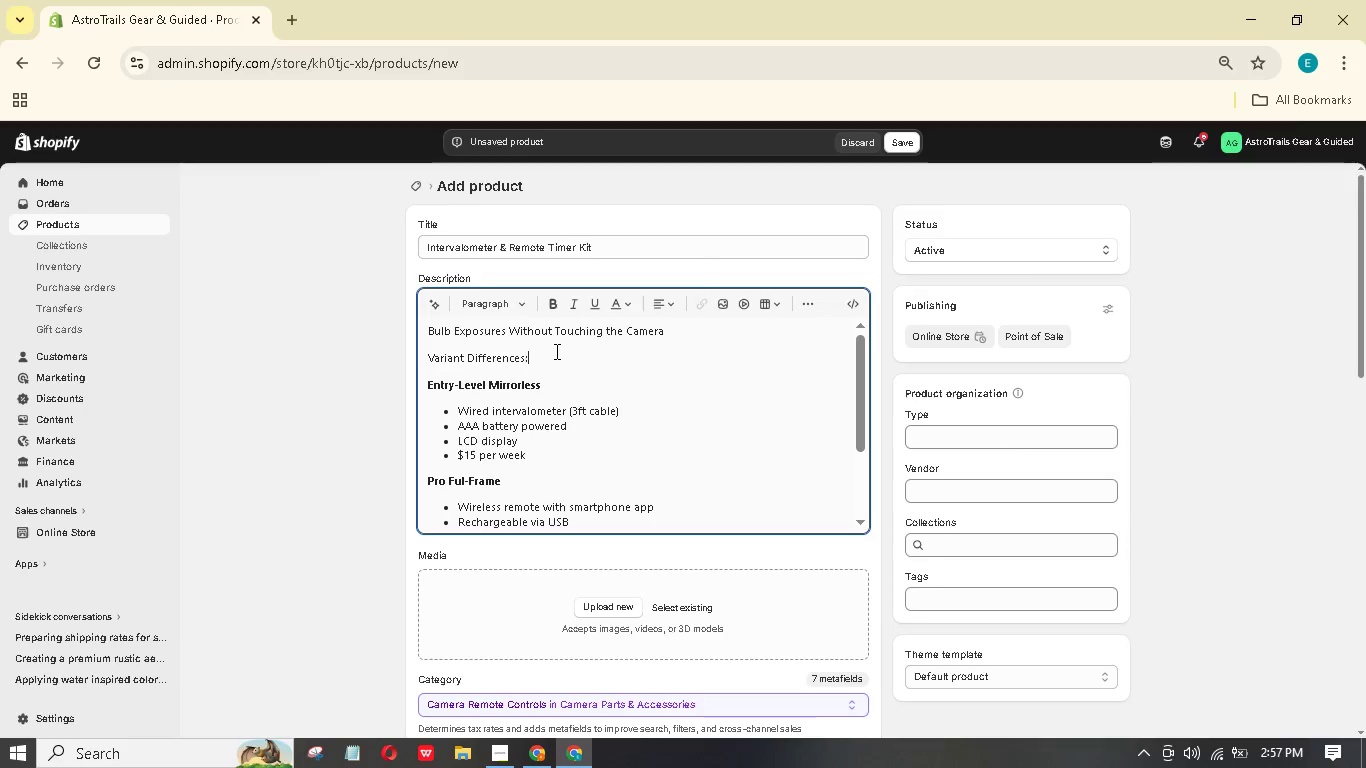 
key(Shift+Semicolon)
 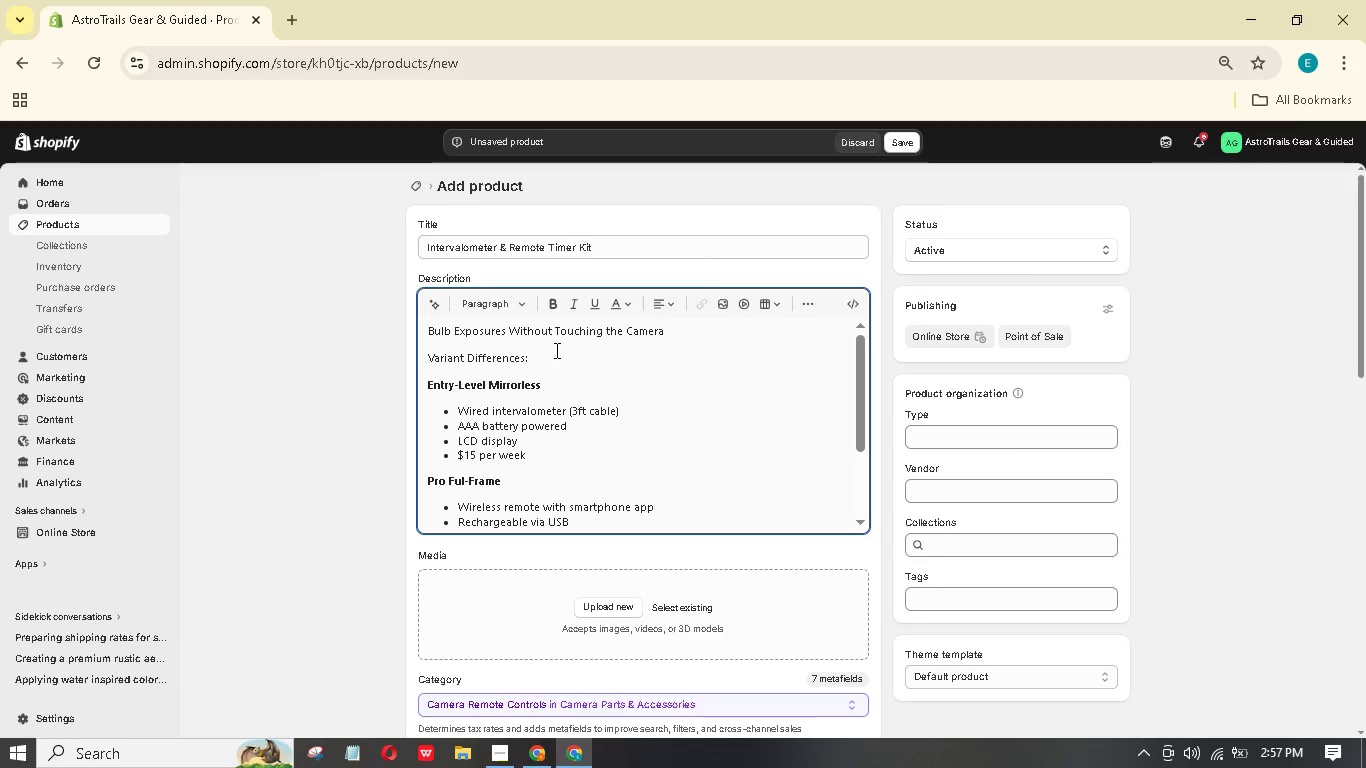 
key(Minus)
 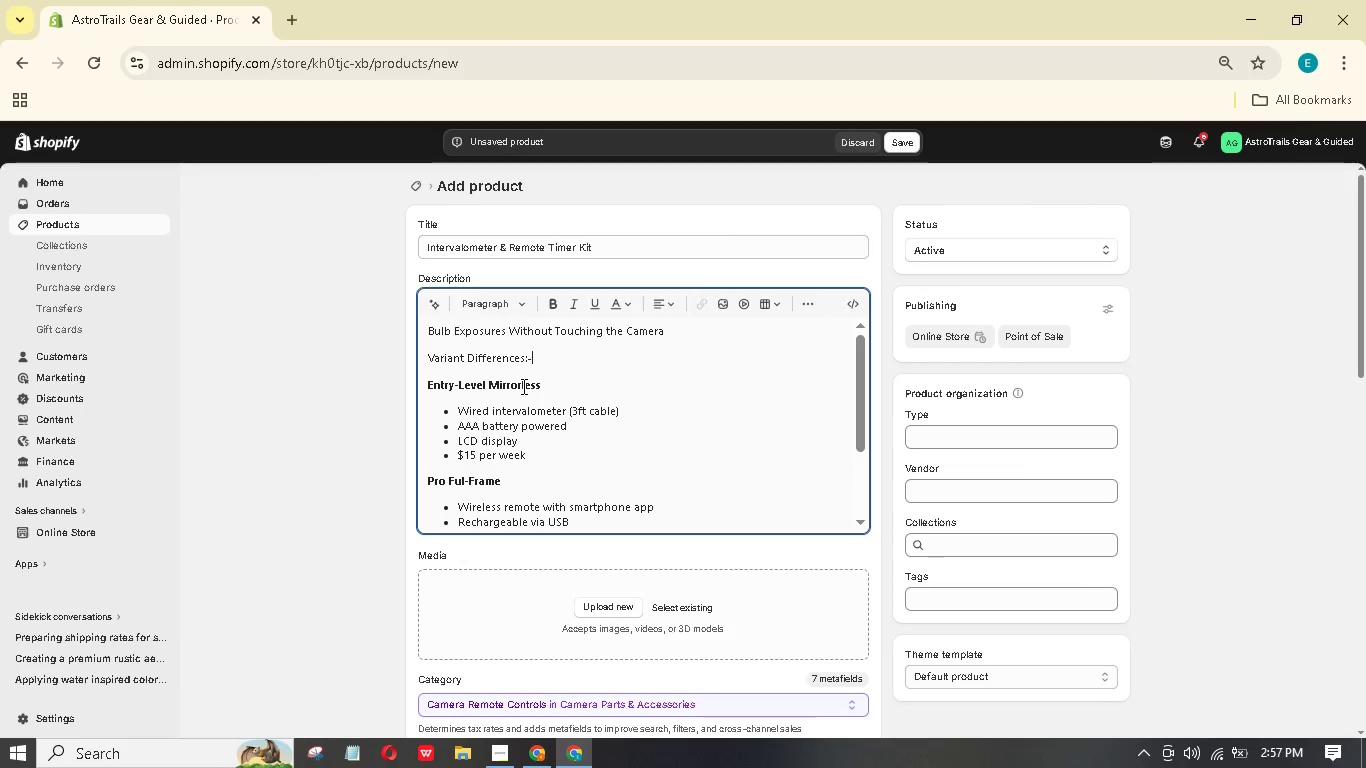 
wait(11.66)
 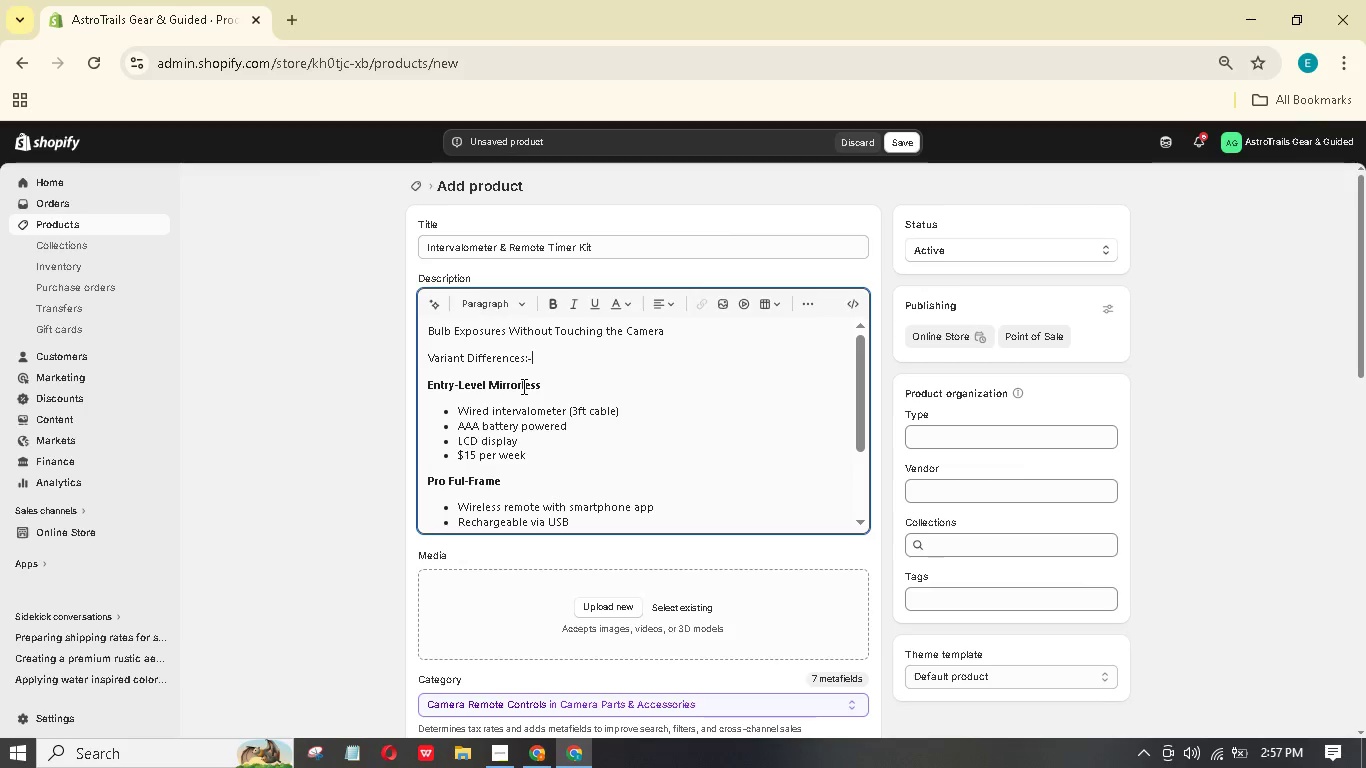 
left_click_drag(start_coordinate=[692, 330], to_coordinate=[425, 324])
 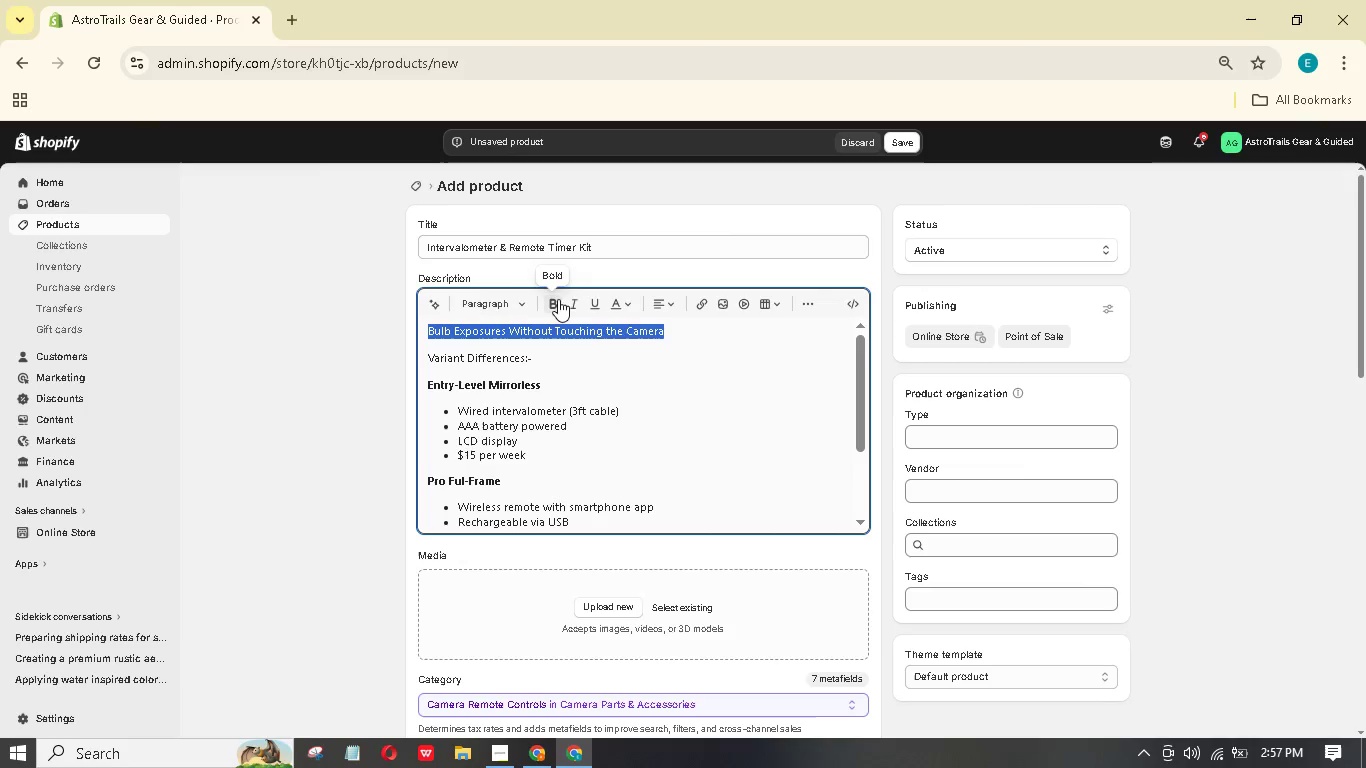 
left_click([550, 299])
 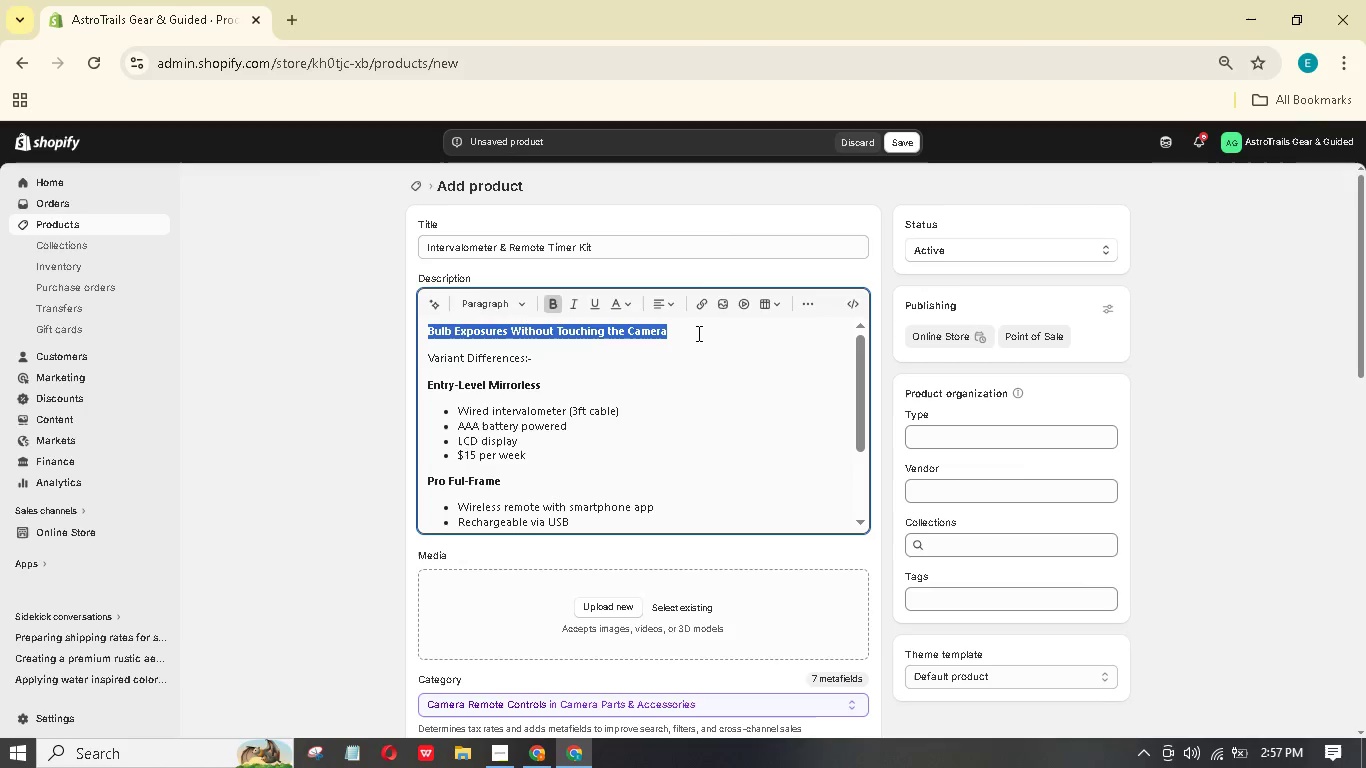 
left_click([696, 330])
 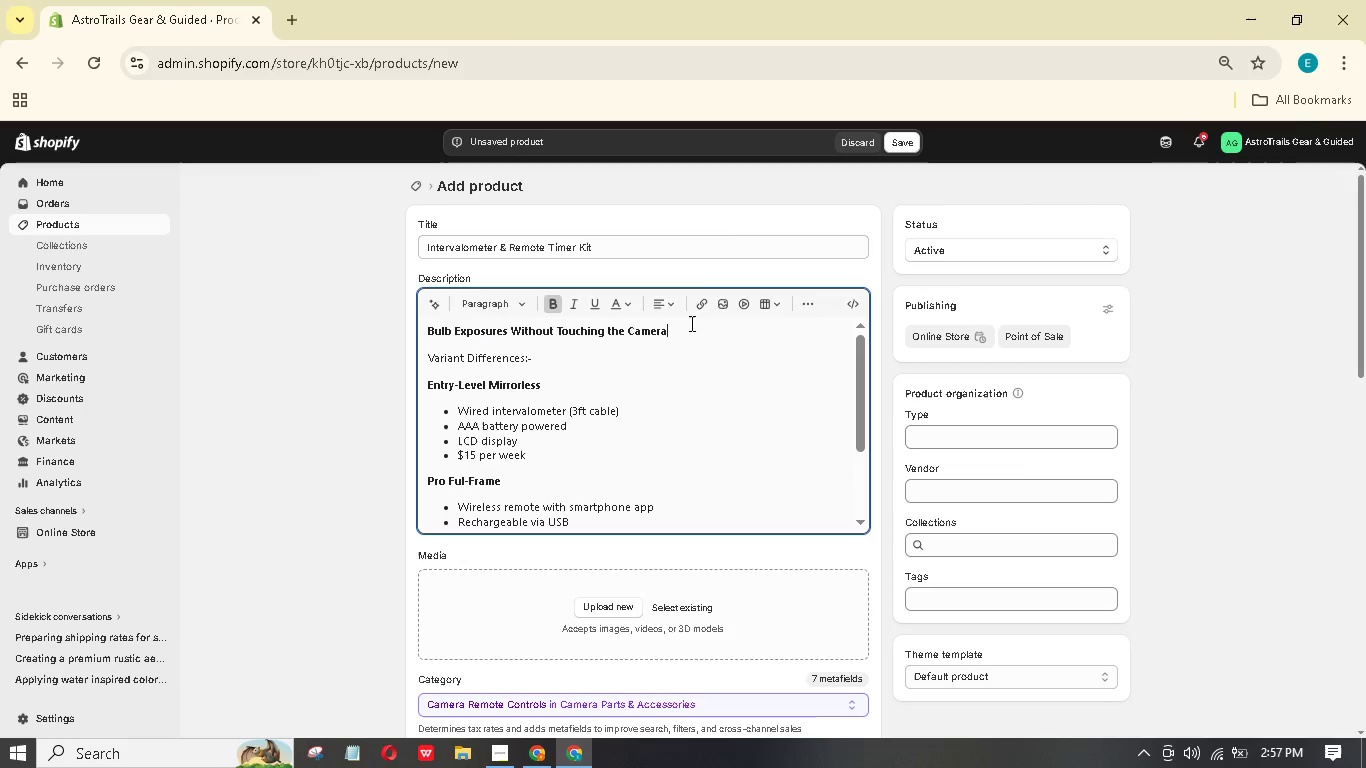 
key(Enter)
 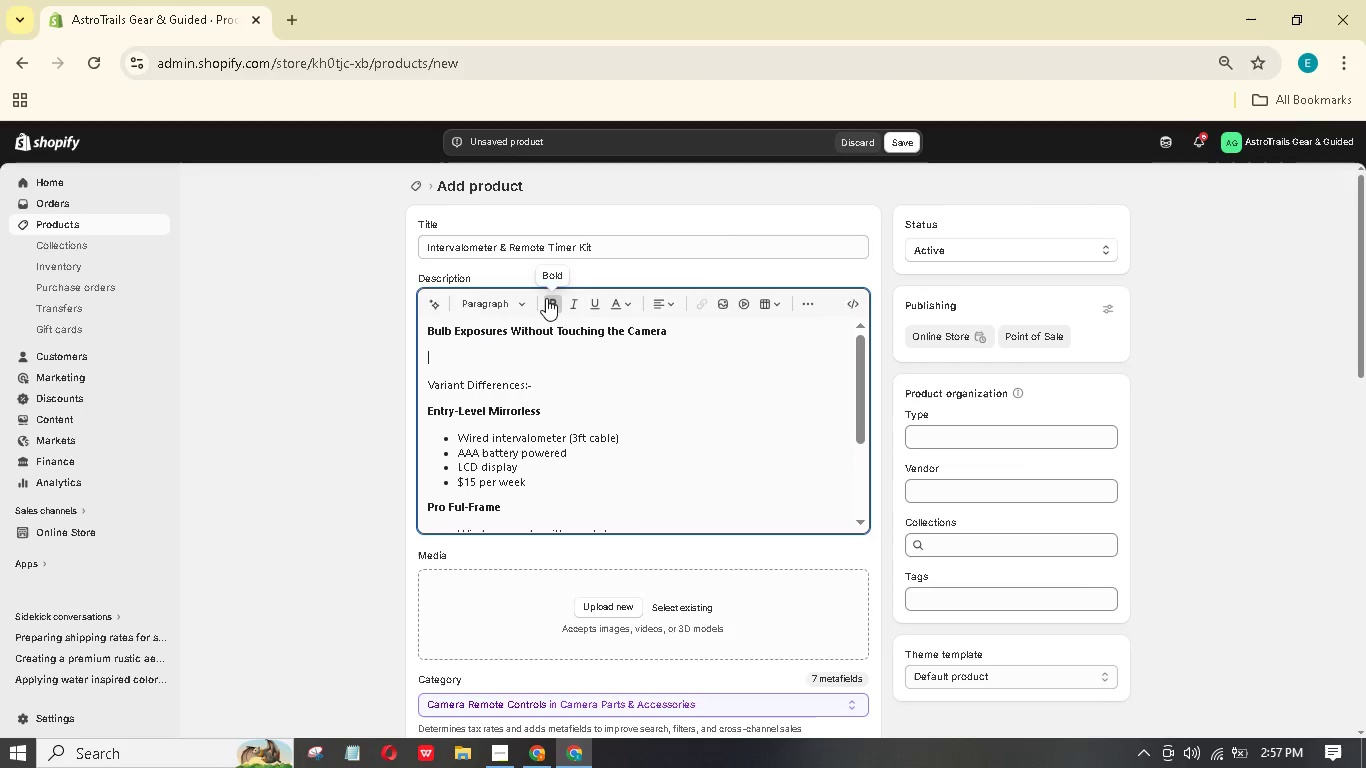 
type(Essential for exposures longer than 30 seconds. Also does tio)
key(Backspace)
type(me-lape)
 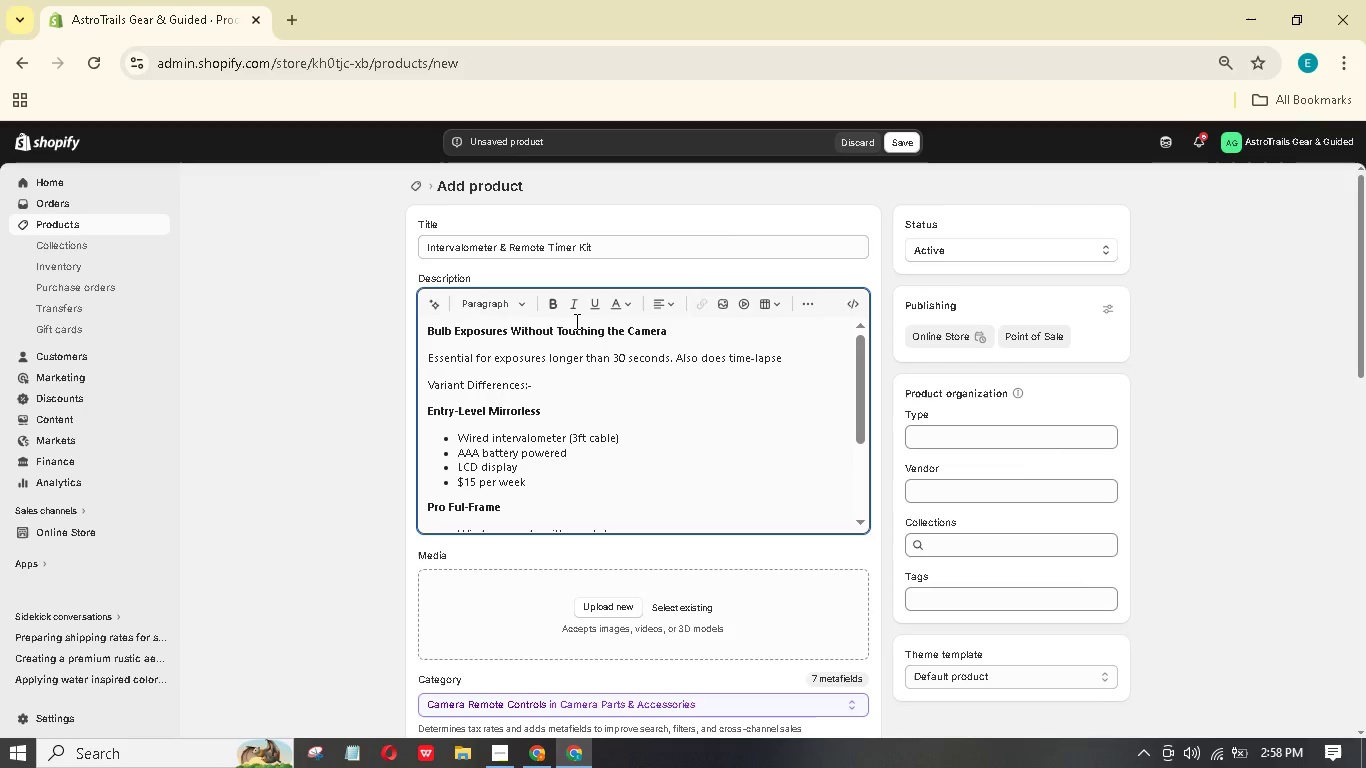 
 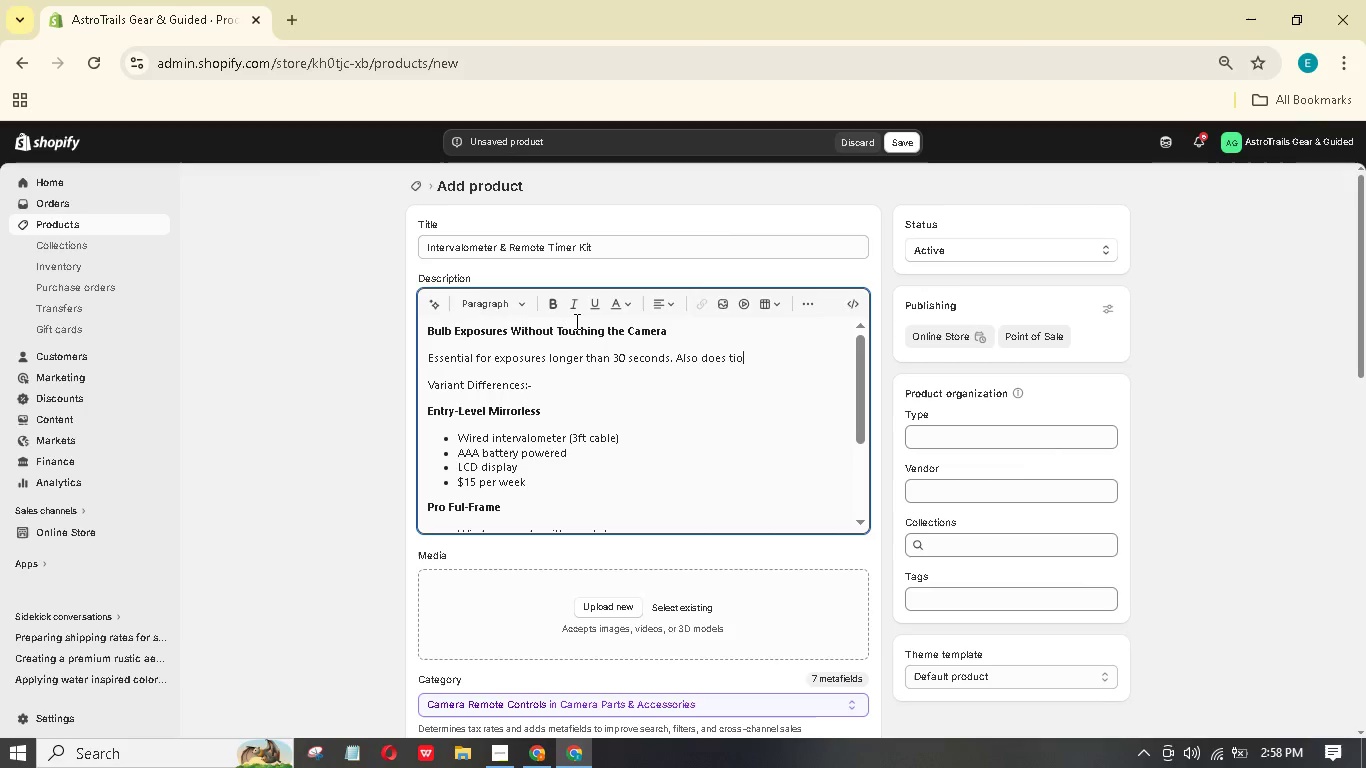 
hold_key(key=S, duration=0.33)
 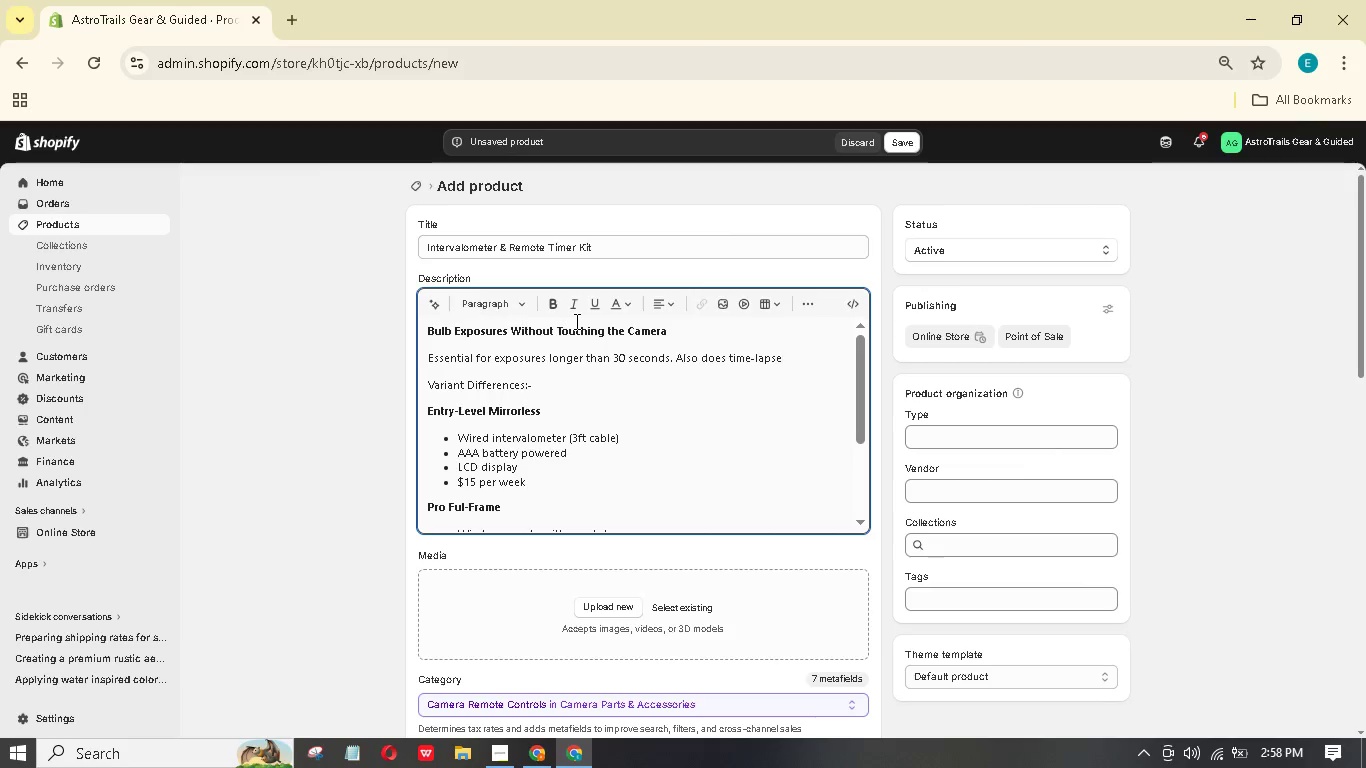 
wait(6.11)
 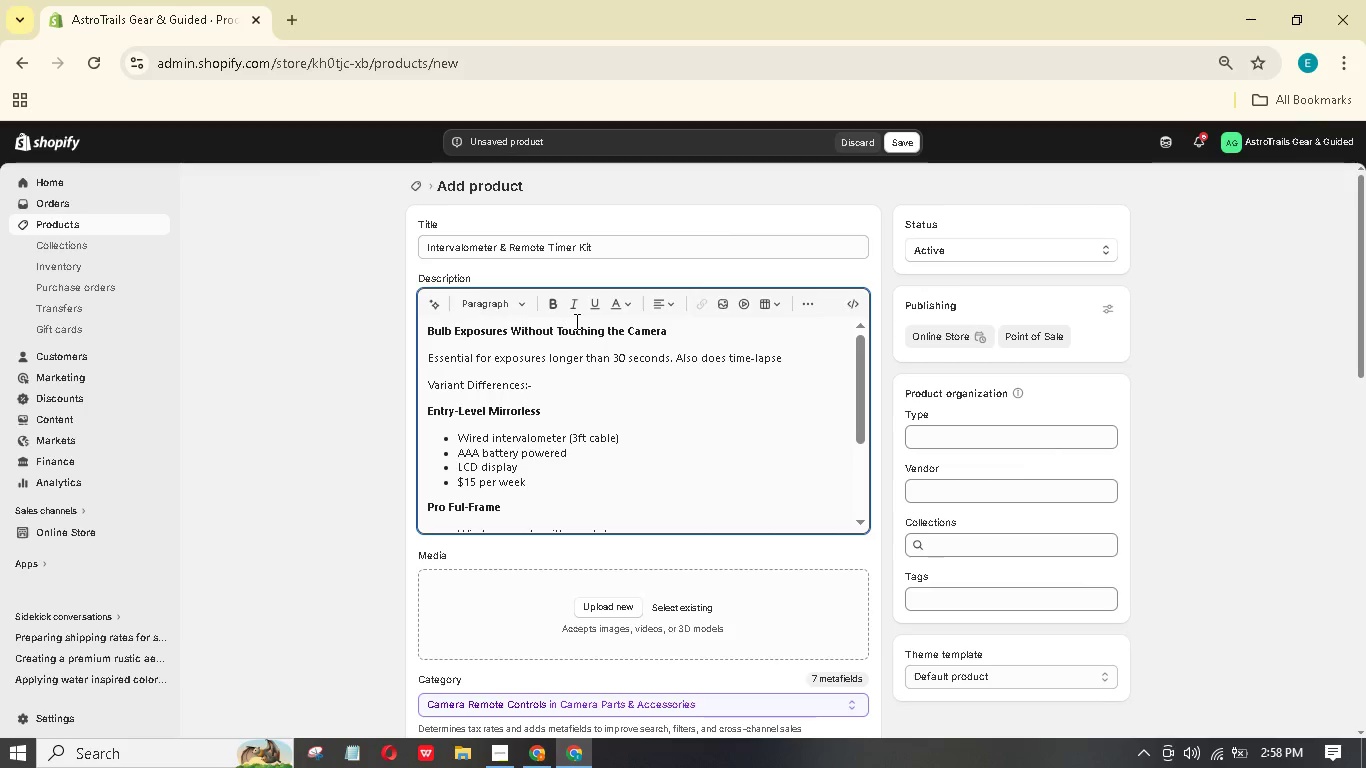 
type( sequences.)
 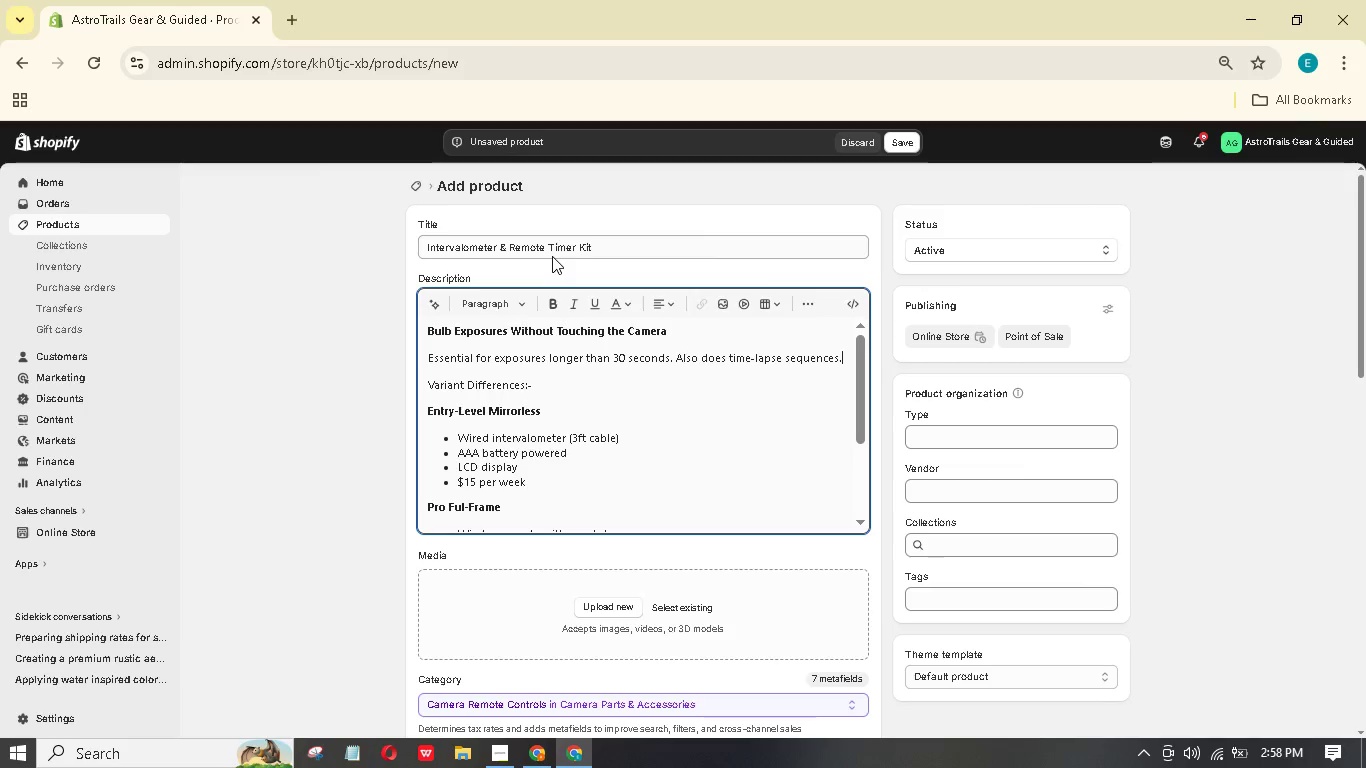 
key(Enter)
 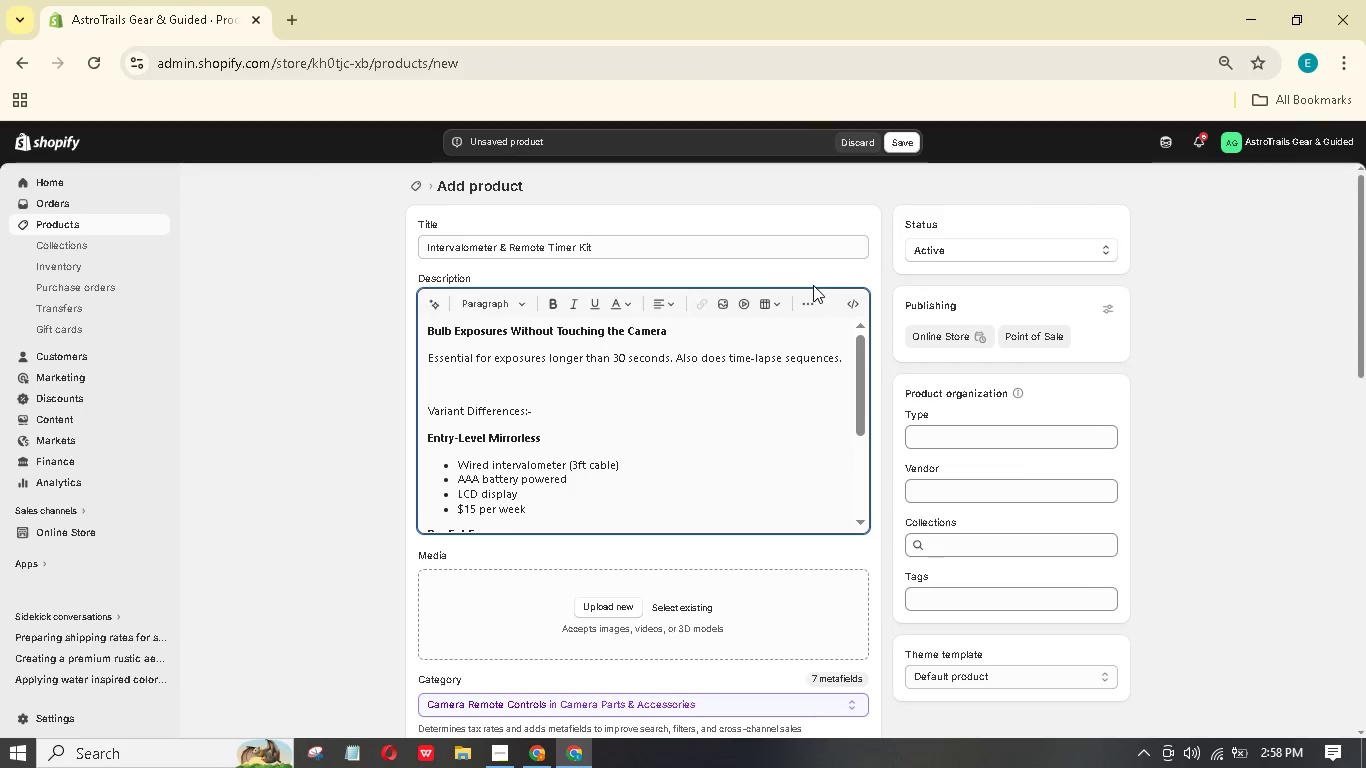 
scroll: coordinate [701, 483], scroll_direction: down, amount: 7.0
 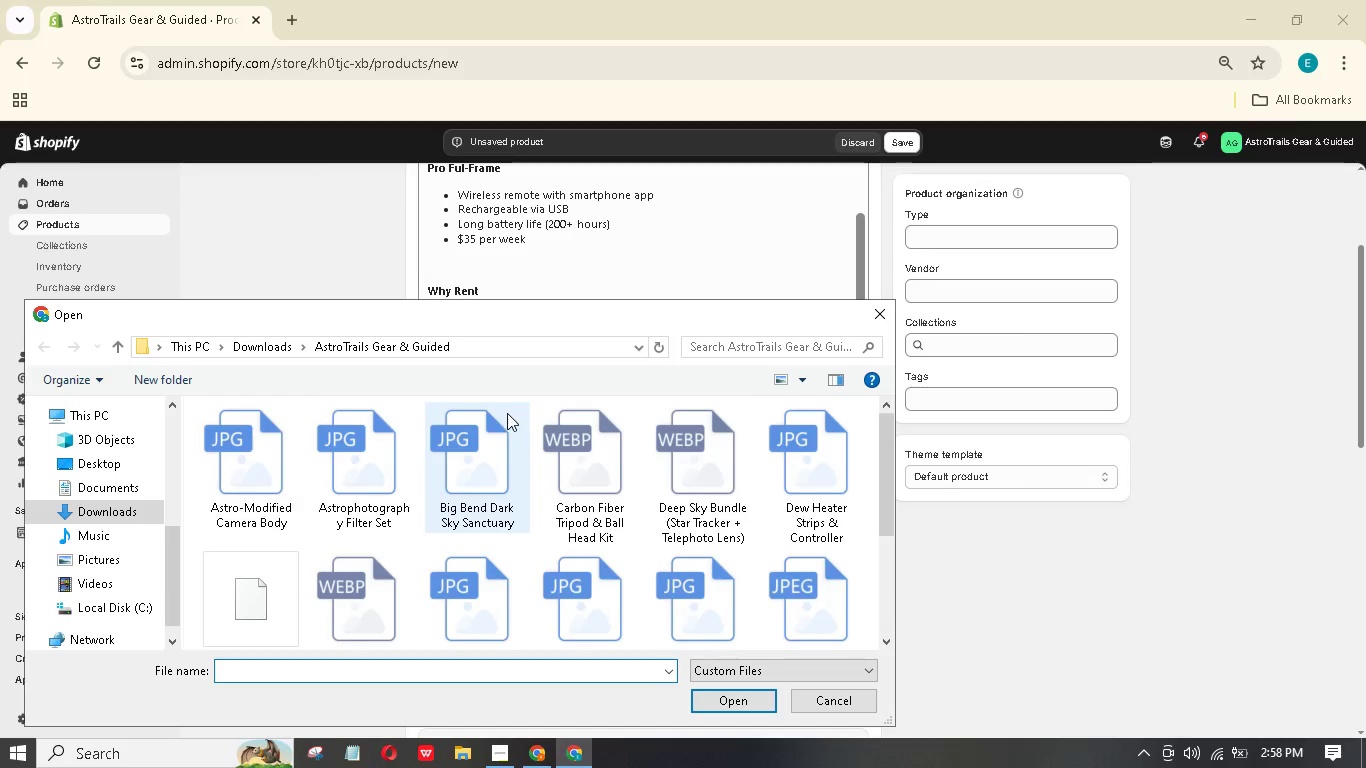 
left_click([484, 453])
 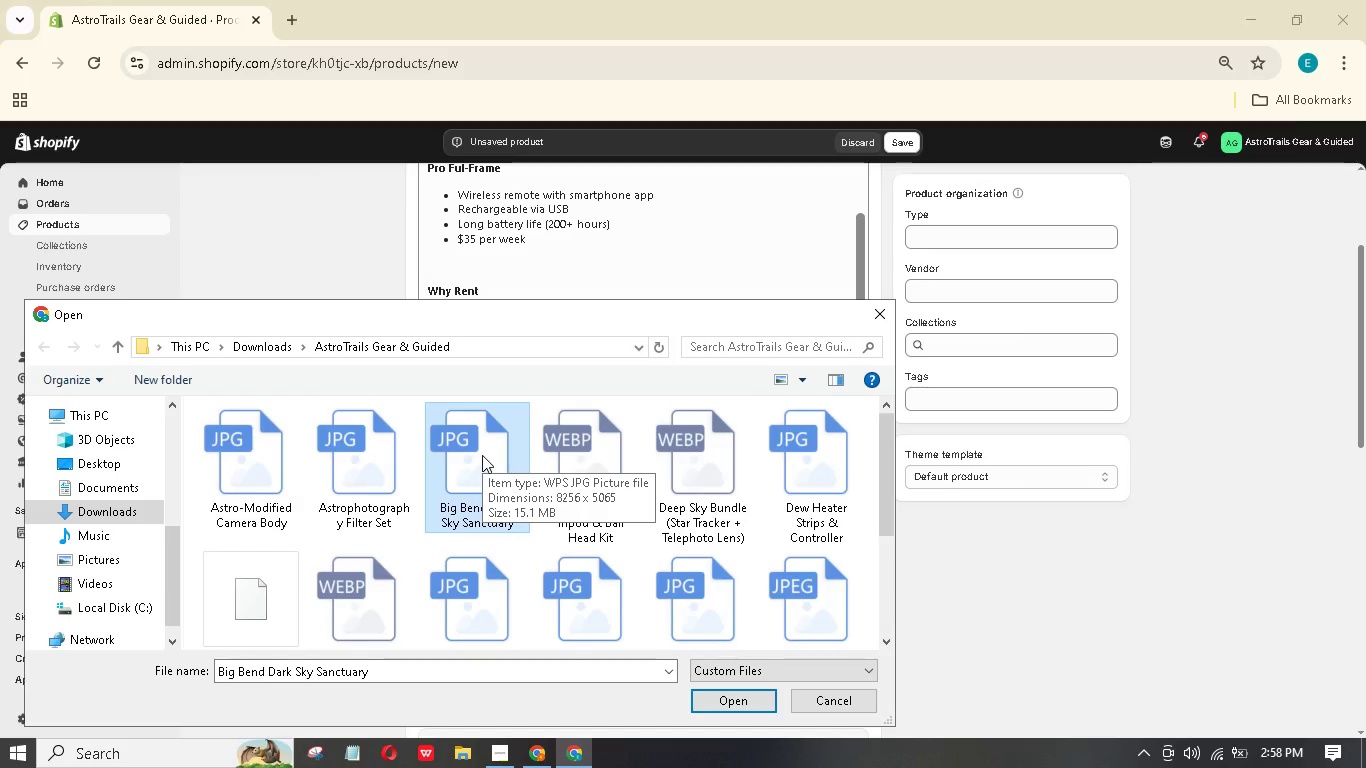 
key(I)
 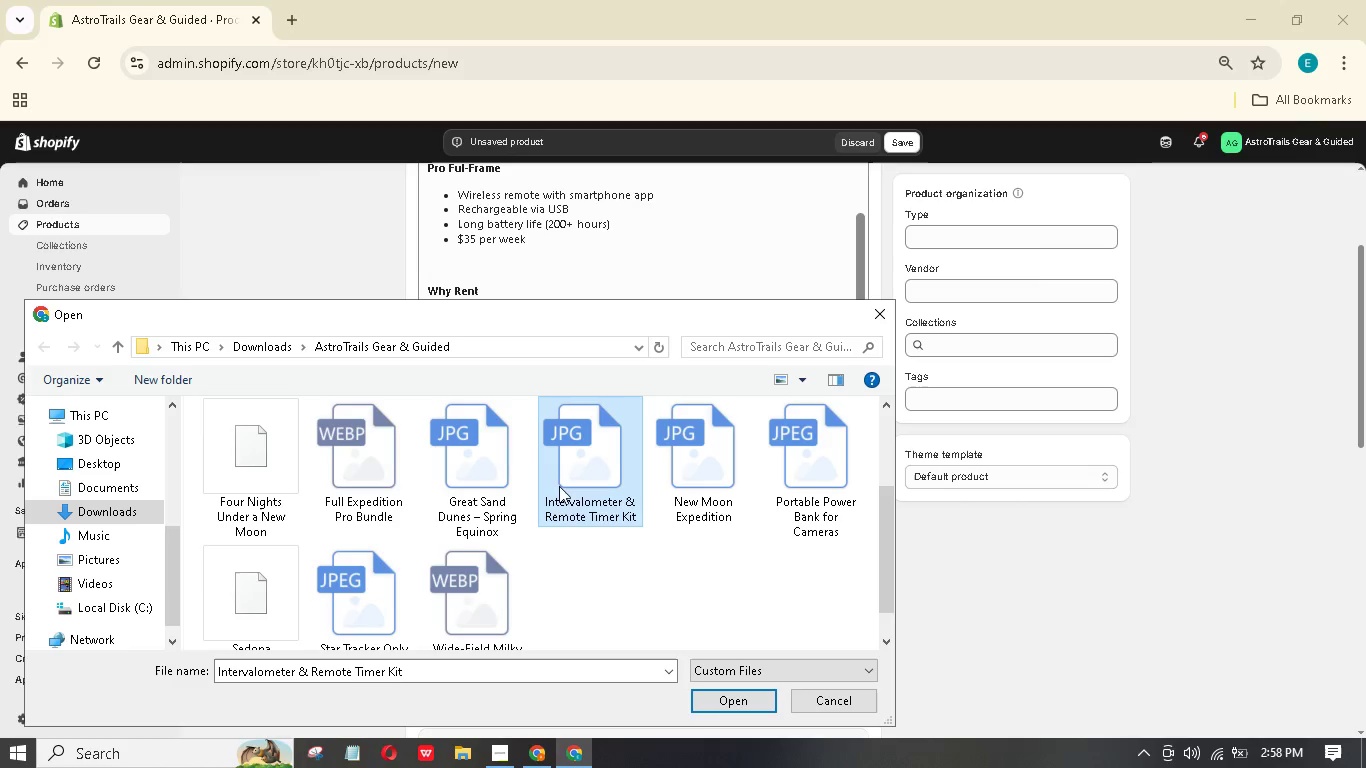 
double_click([559, 486])
 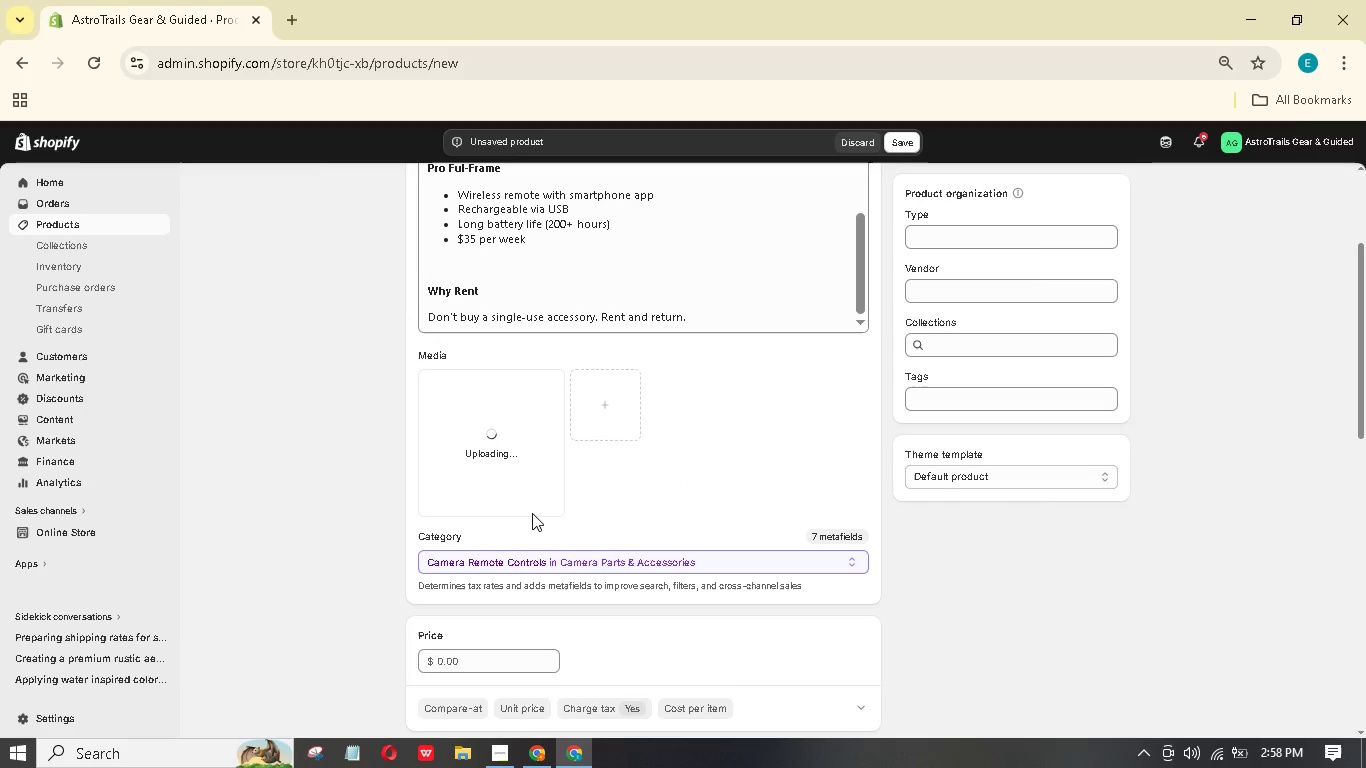 